 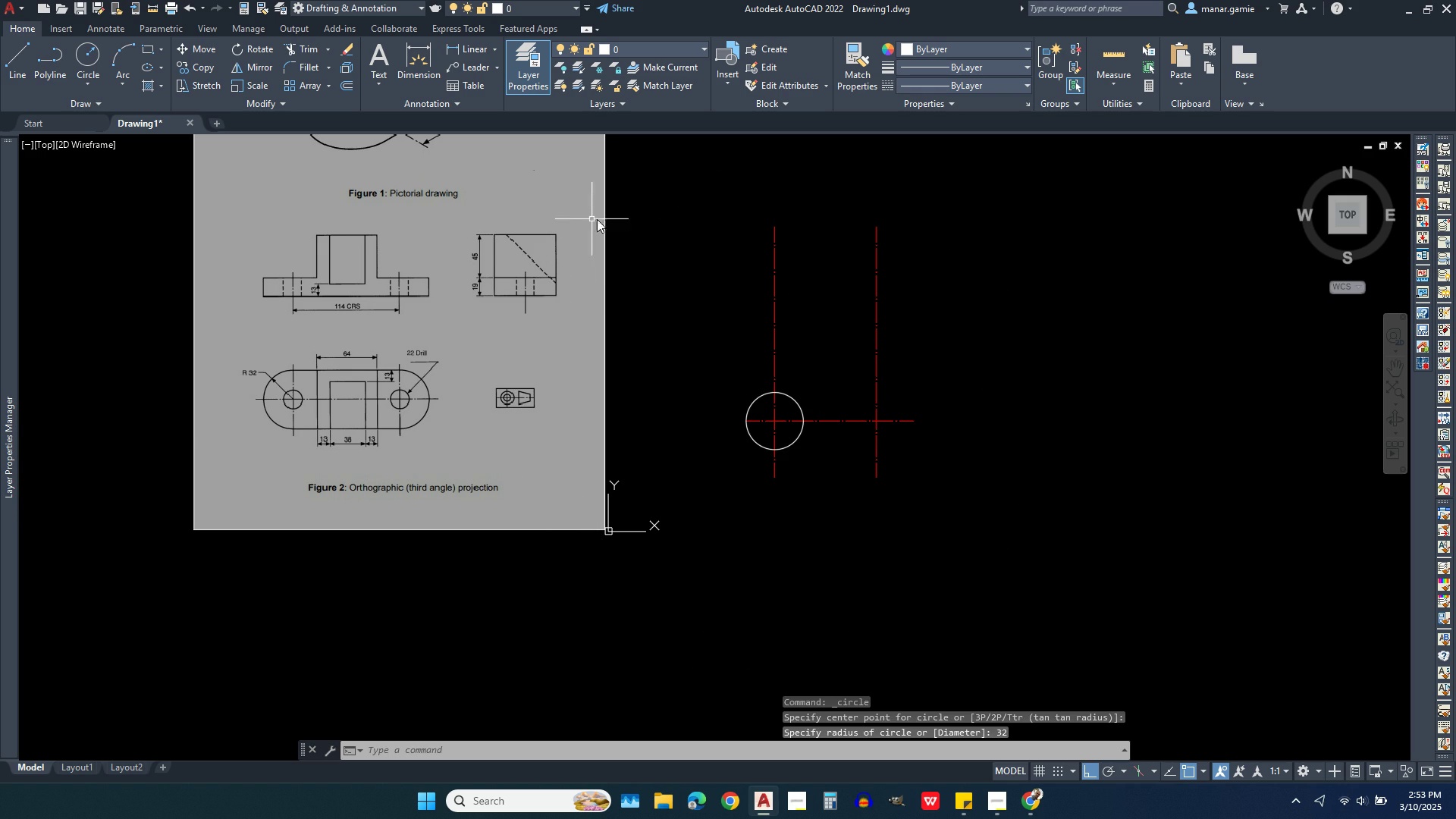 
scroll: coordinate [780, 431], scroll_direction: up, amount: 2.0
 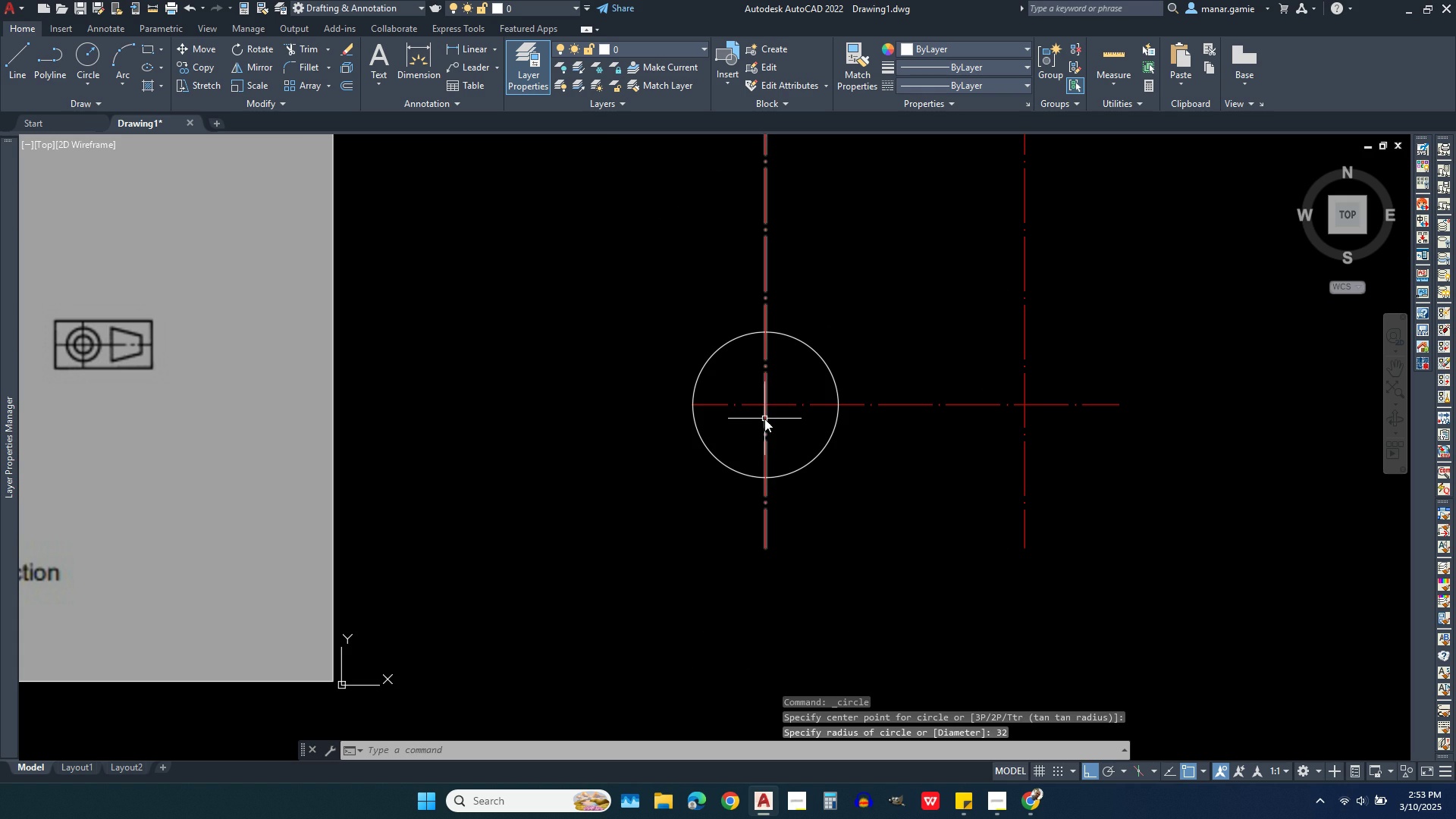 
right_click([764, 419])
 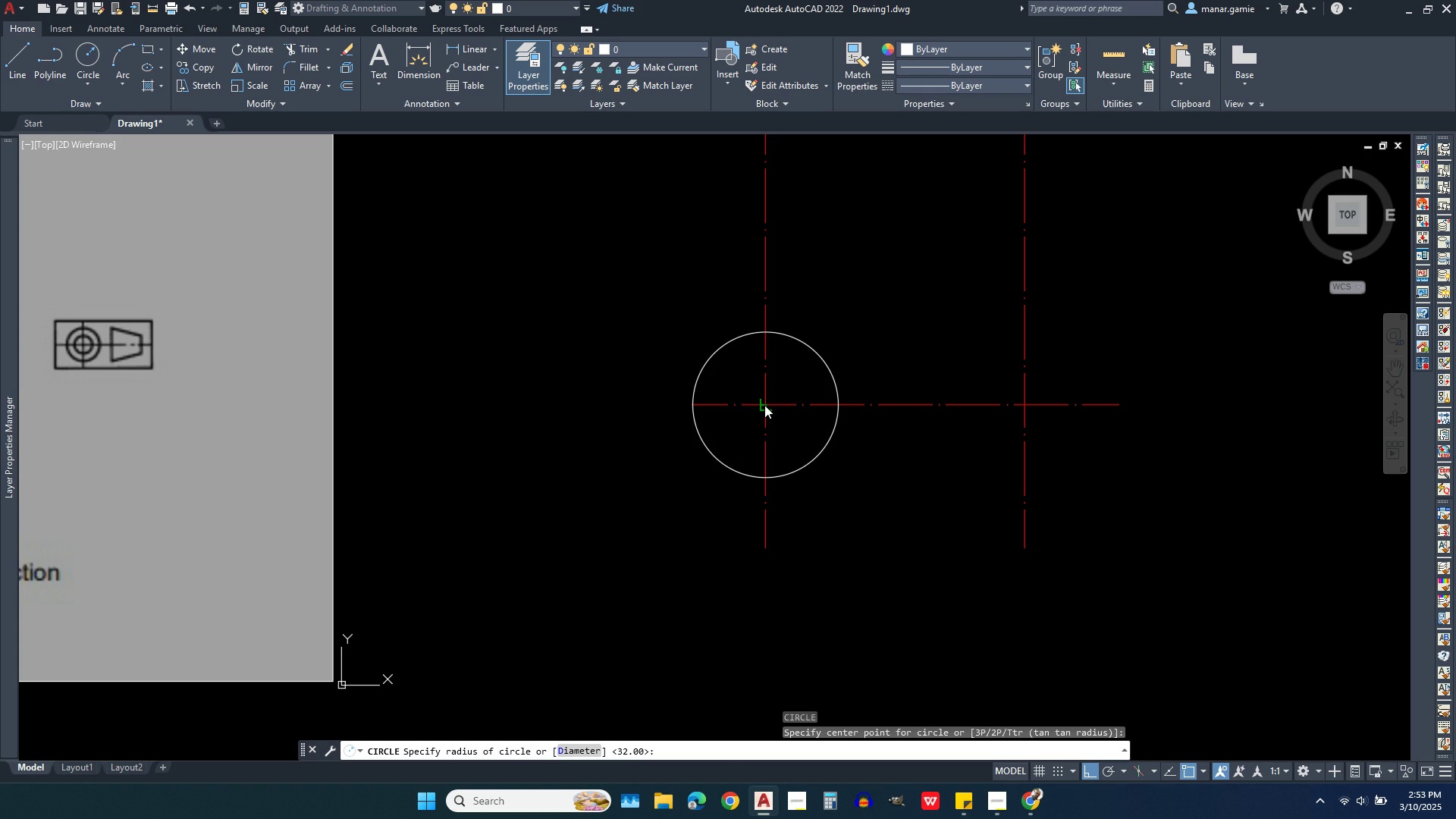 
left_click([764, 405])
 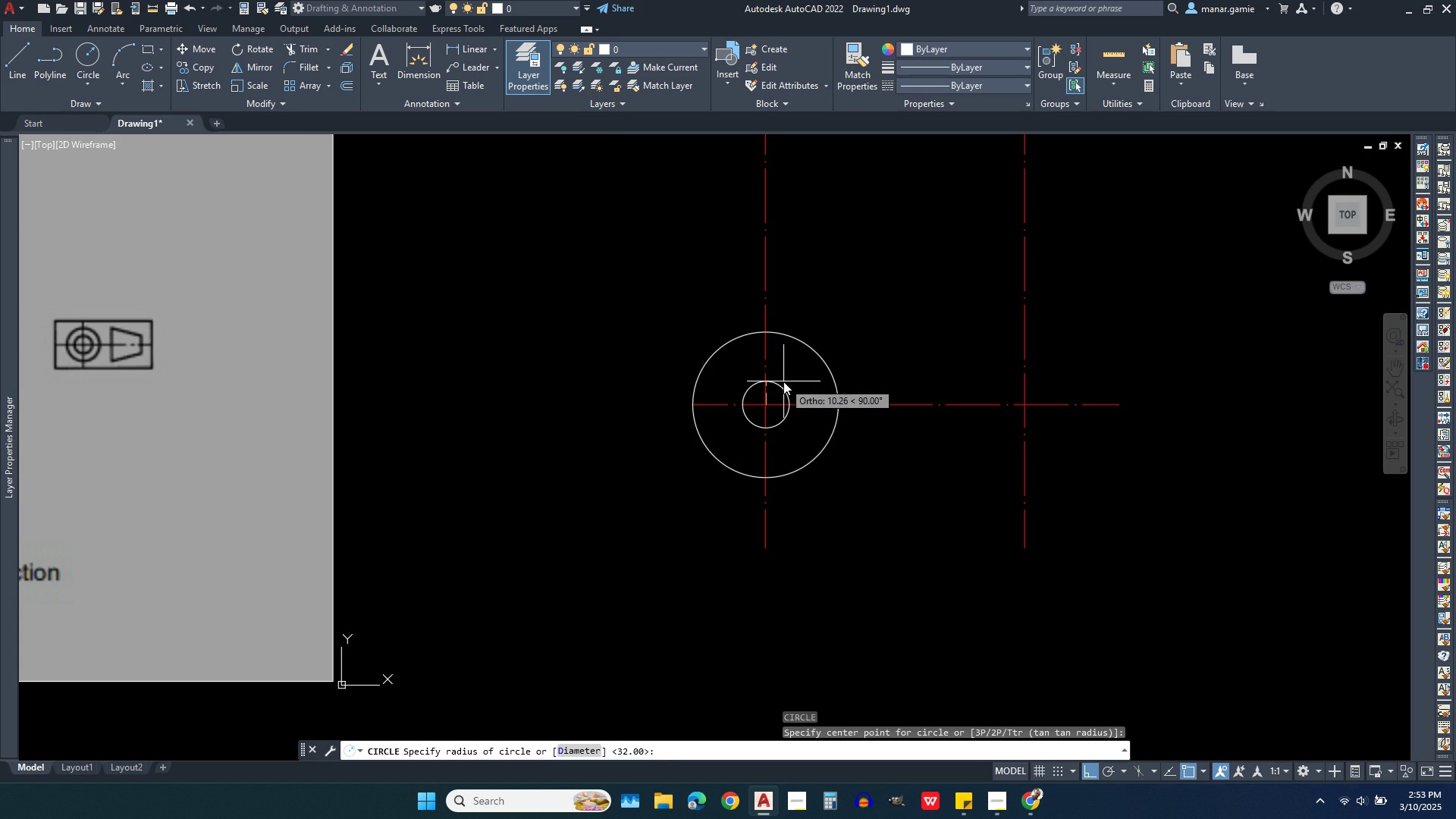 
type(11)
 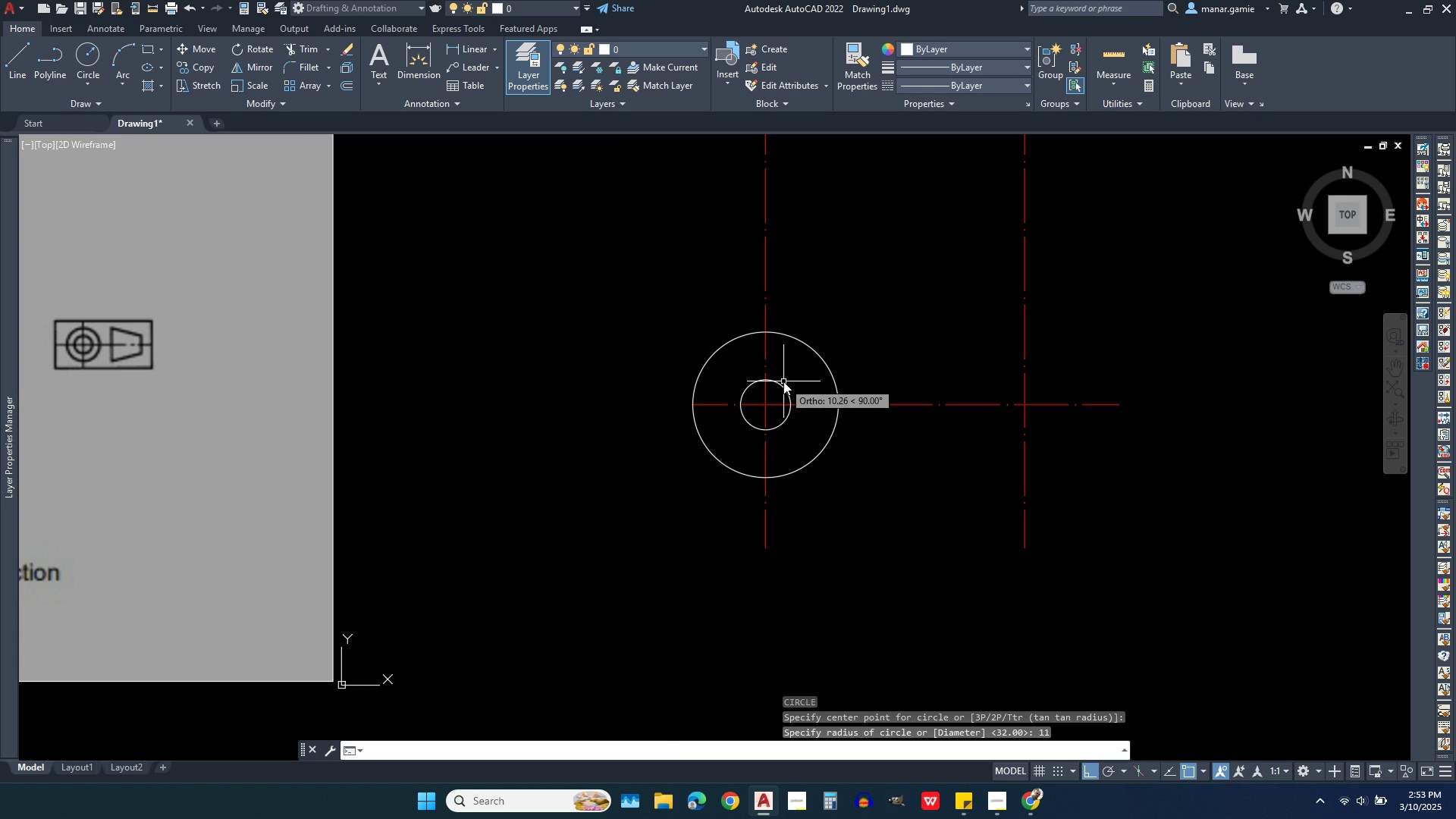 
key(Enter)
 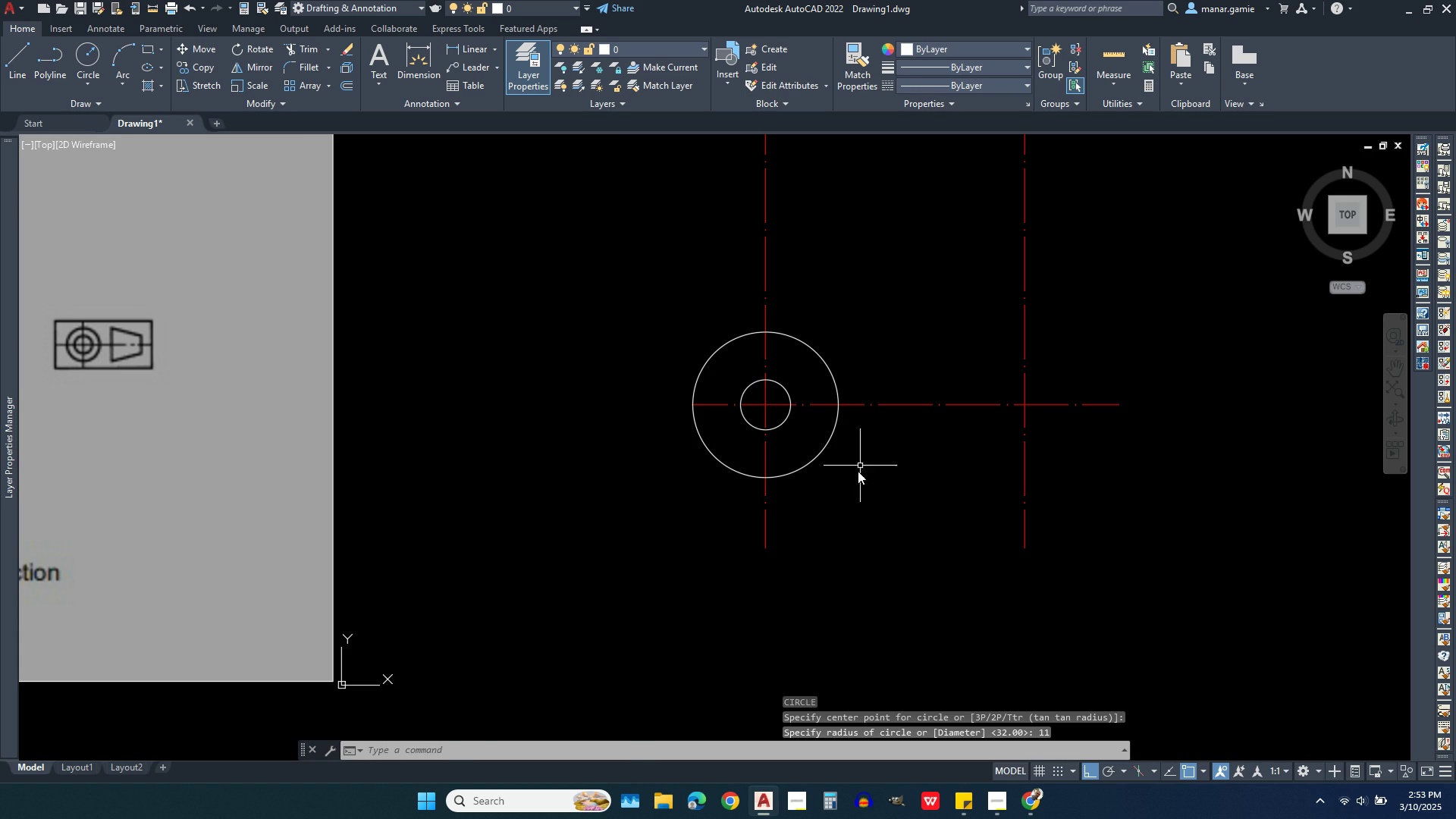 
left_click([855, 471])
 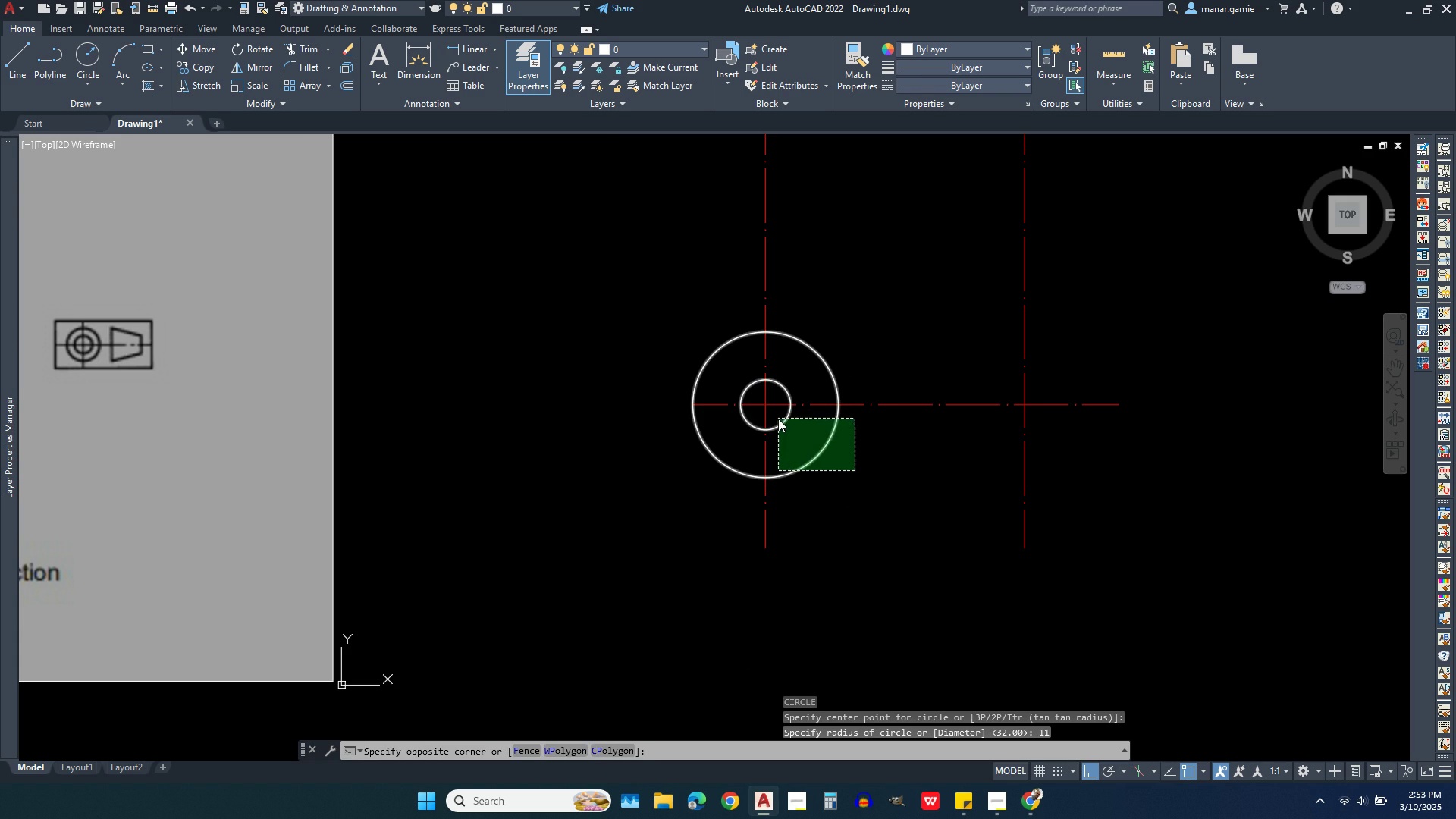 
left_click([778, 419])
 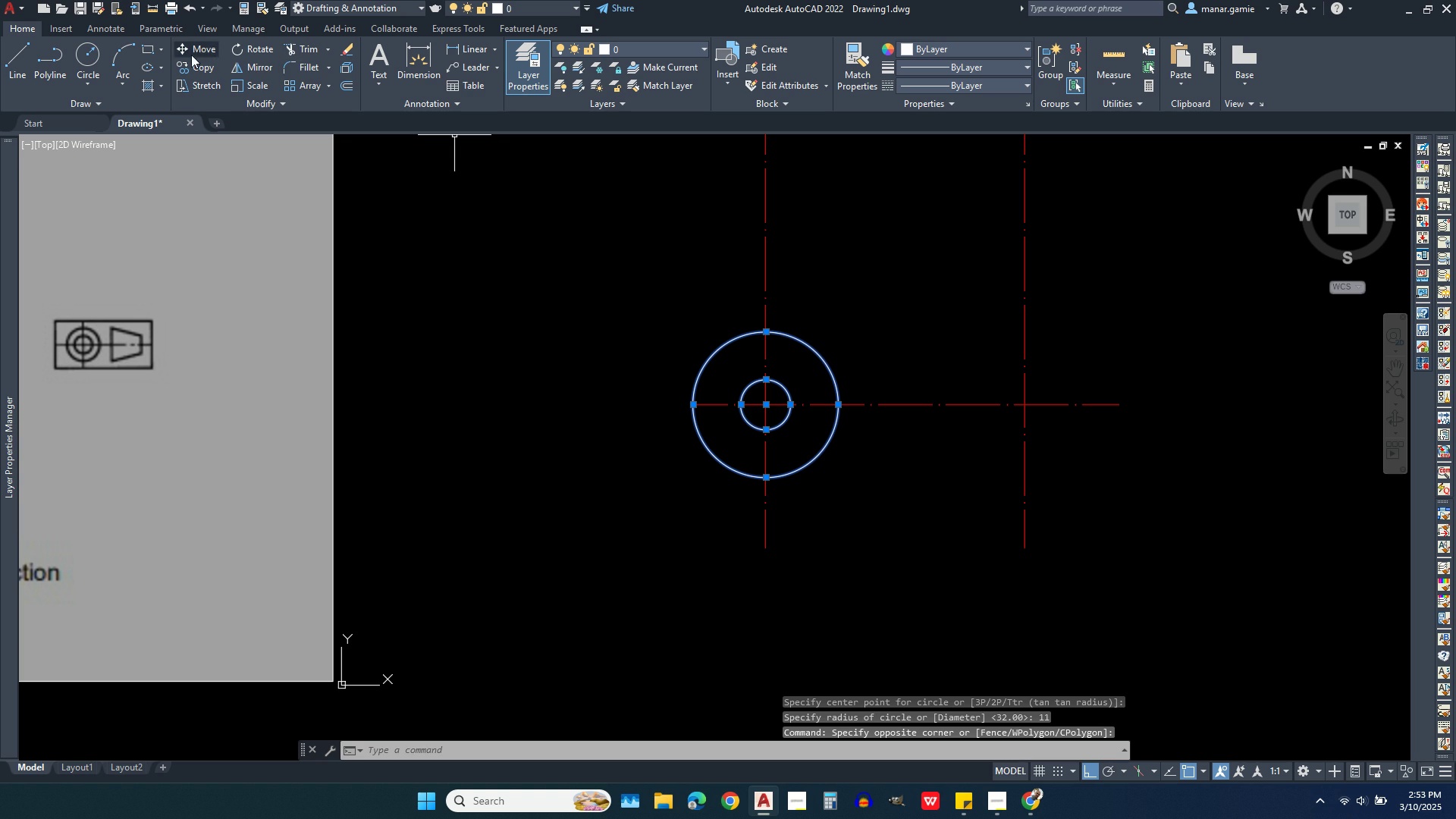 
left_click([199, 65])
 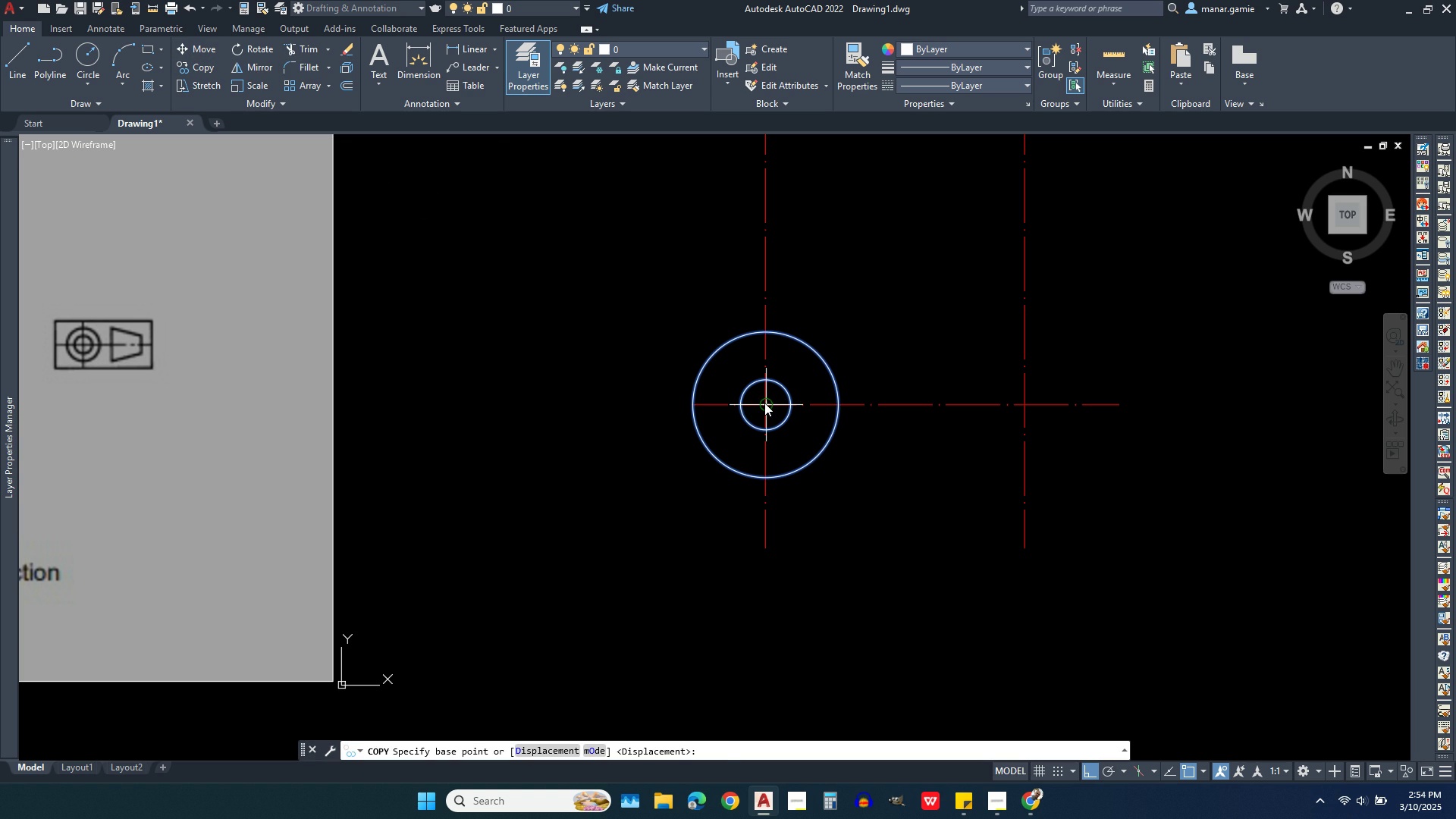 
left_click([764, 403])
 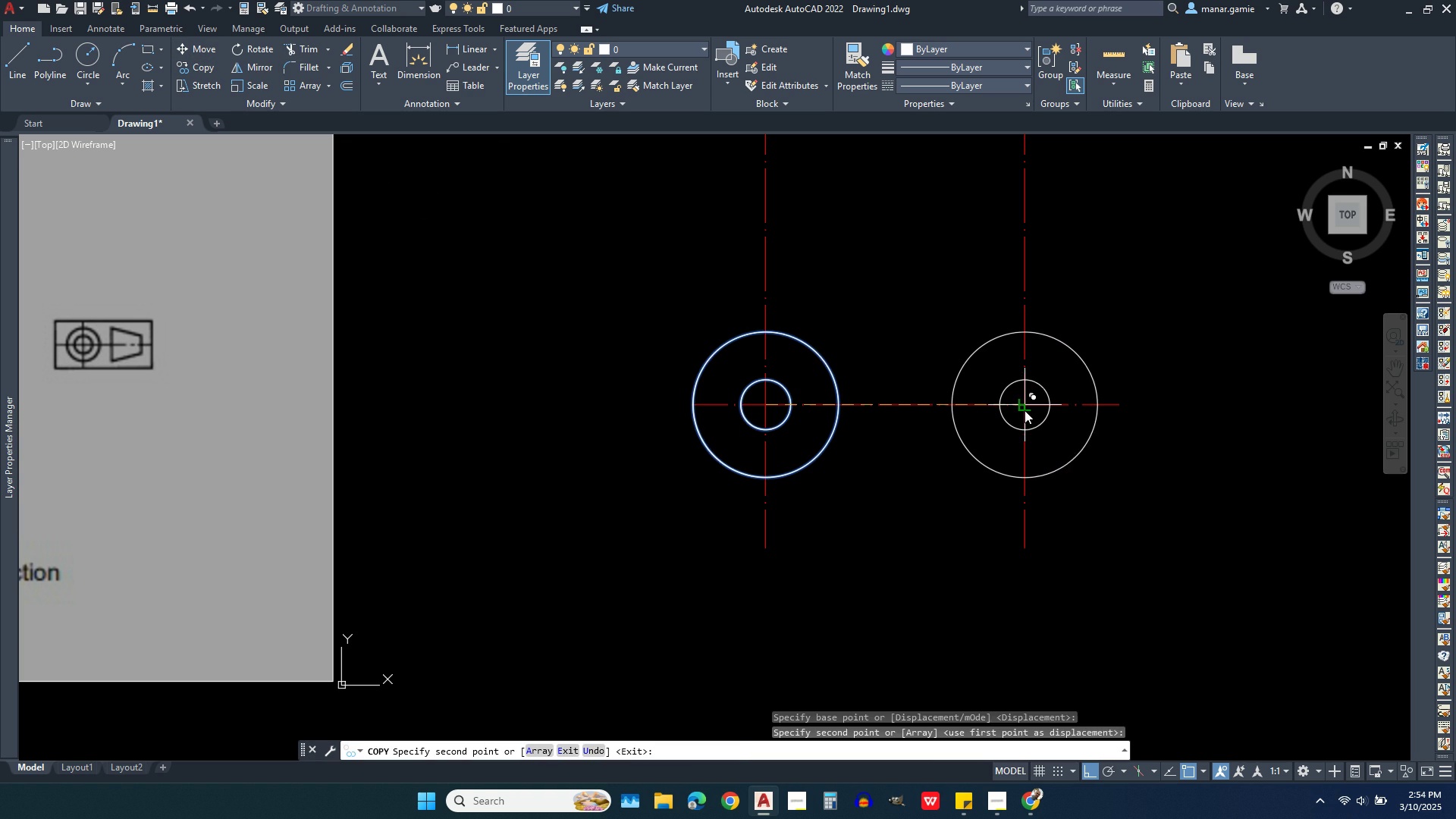 
left_click([1025, 410])
 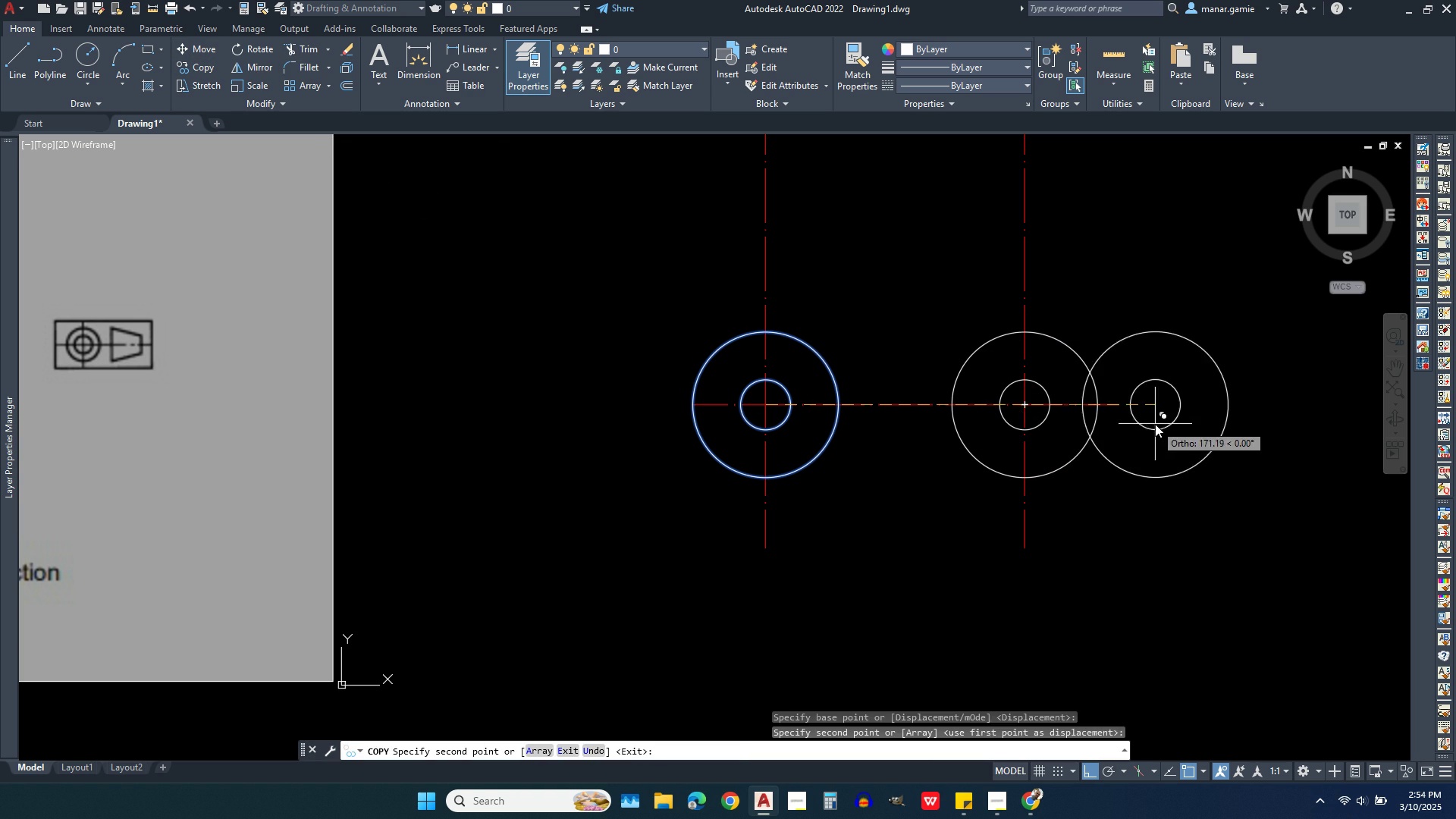 
right_click([1155, 424])
 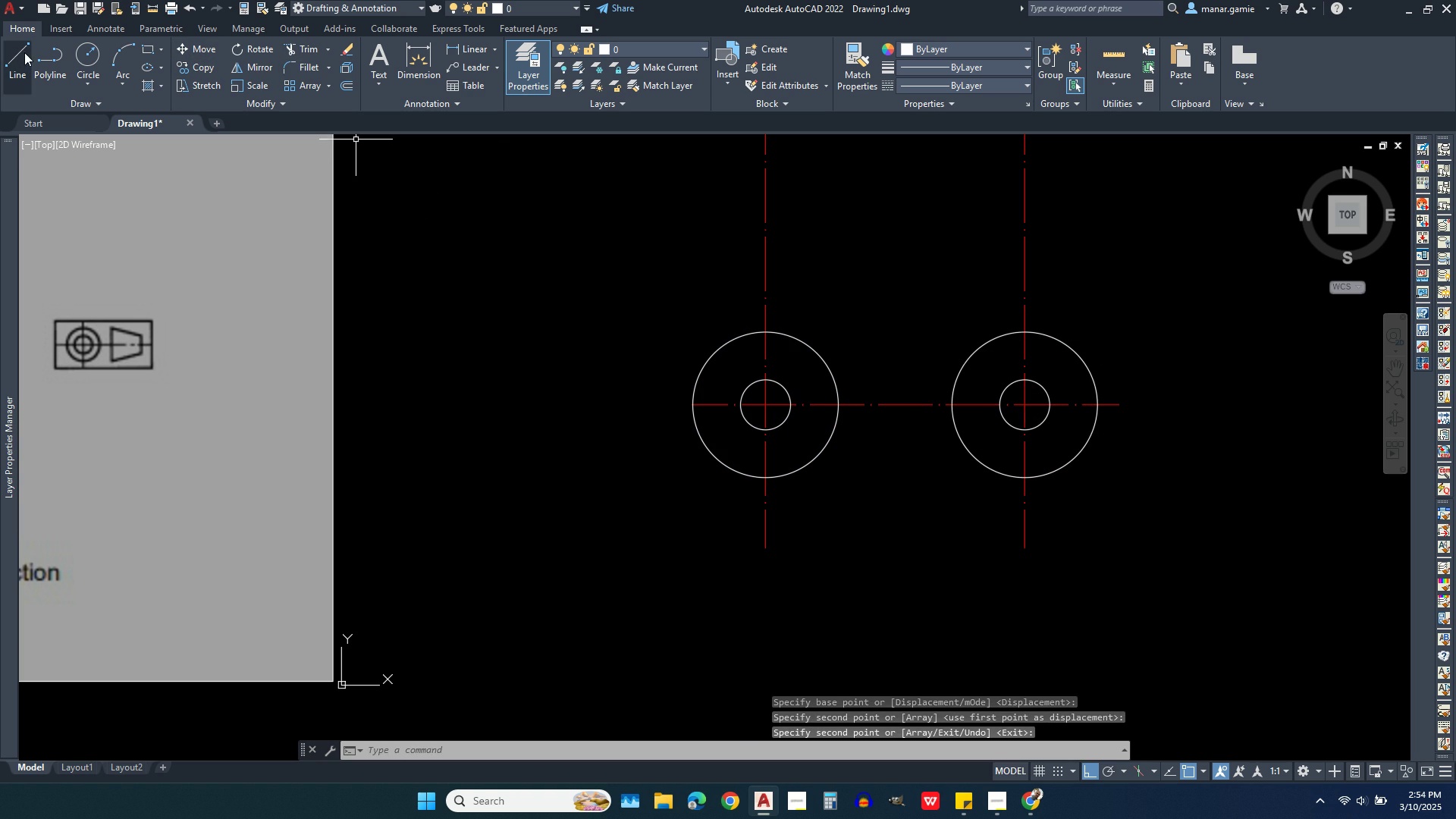 
left_click([16, 52])
 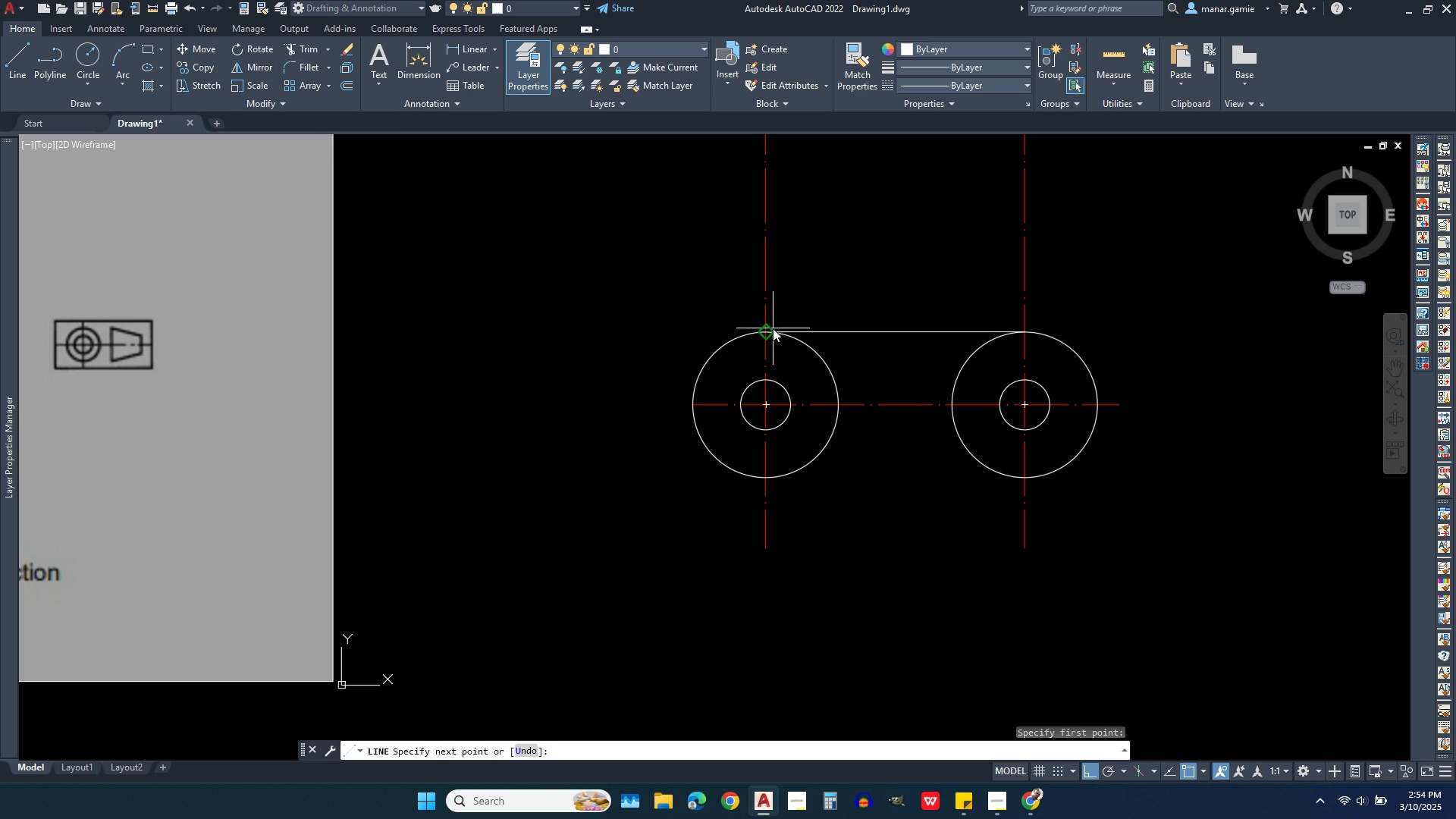 
left_click([770, 331])
 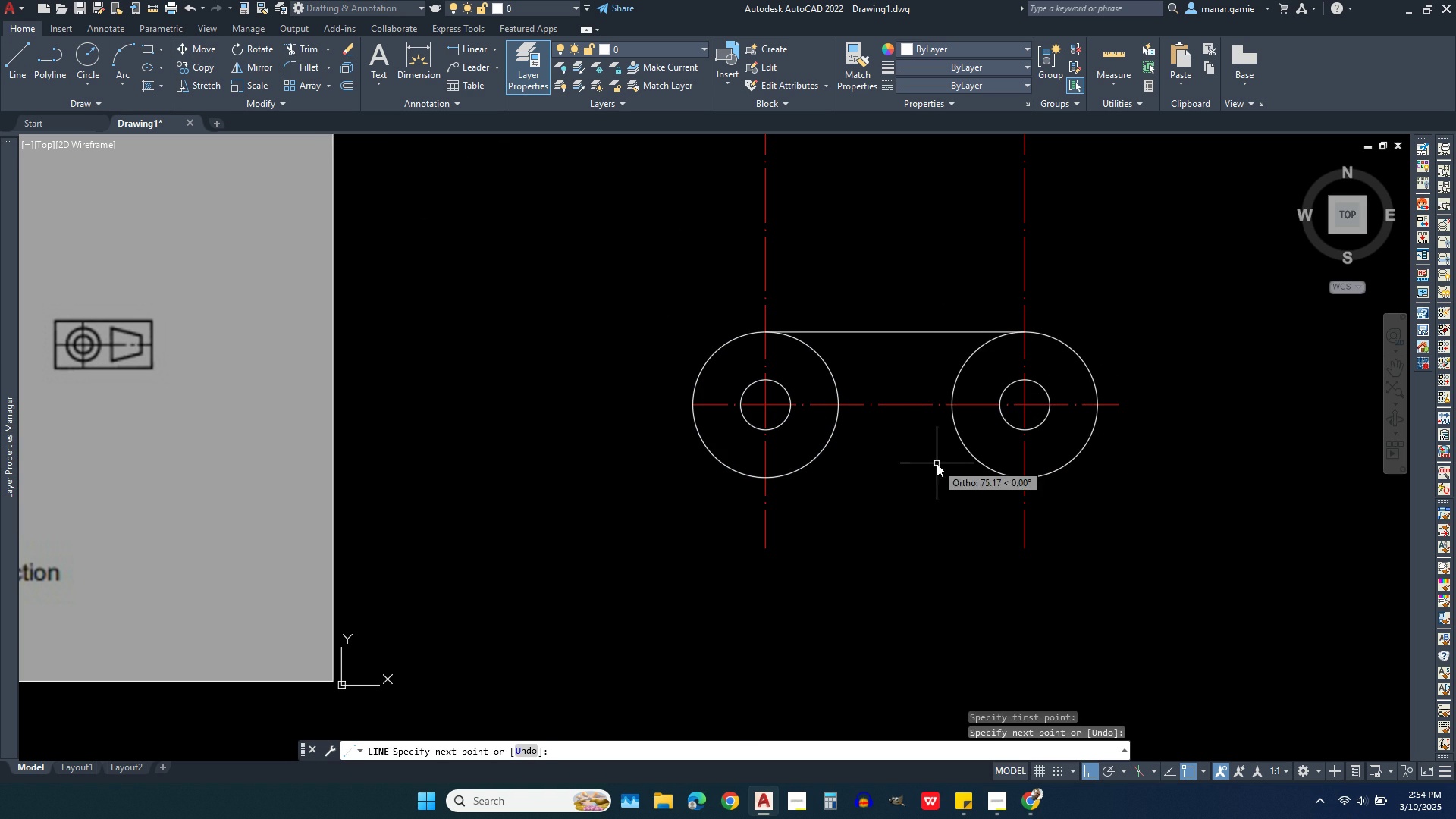 
right_click([937, 463])
 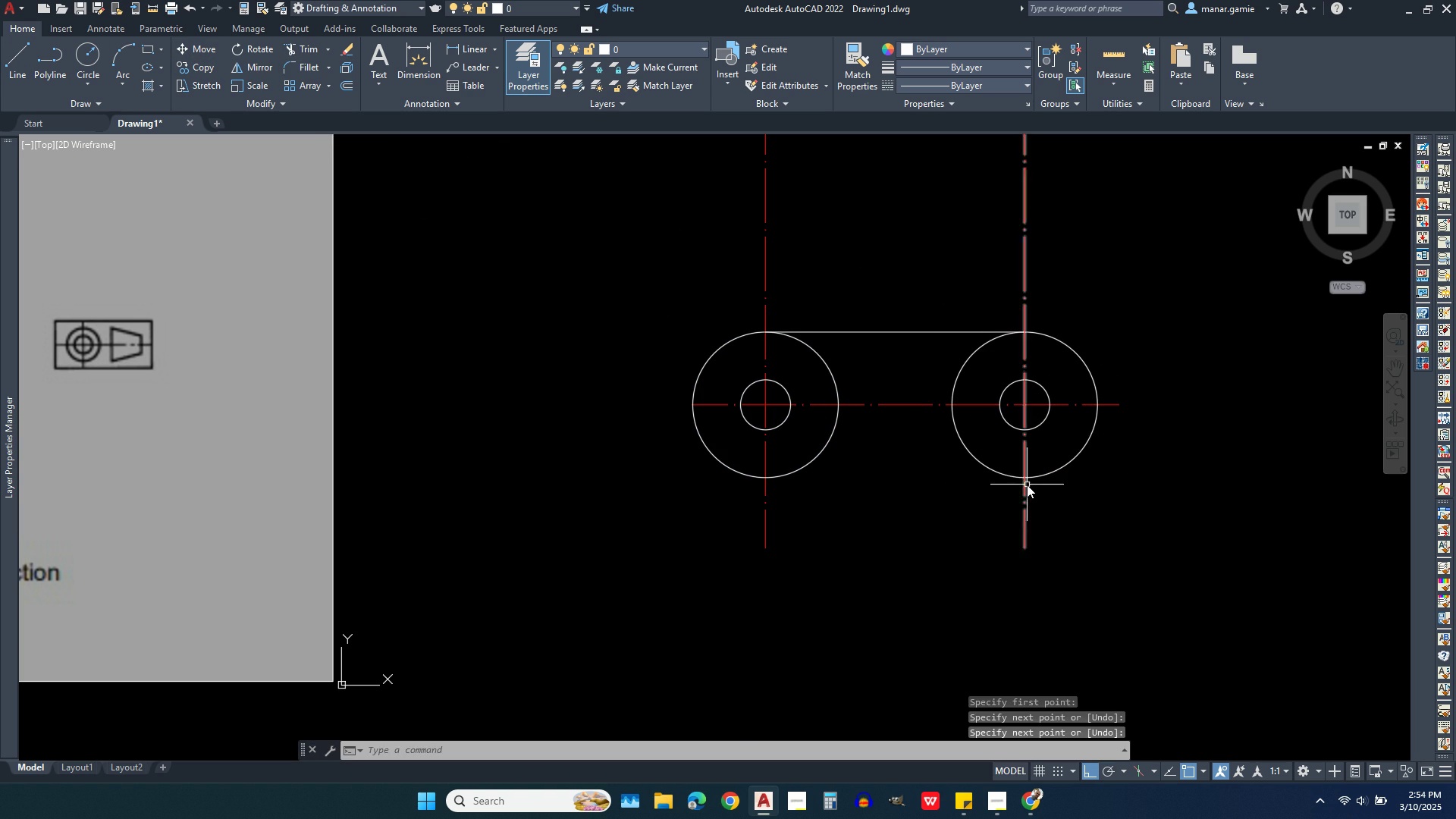 
right_click([1027, 485])
 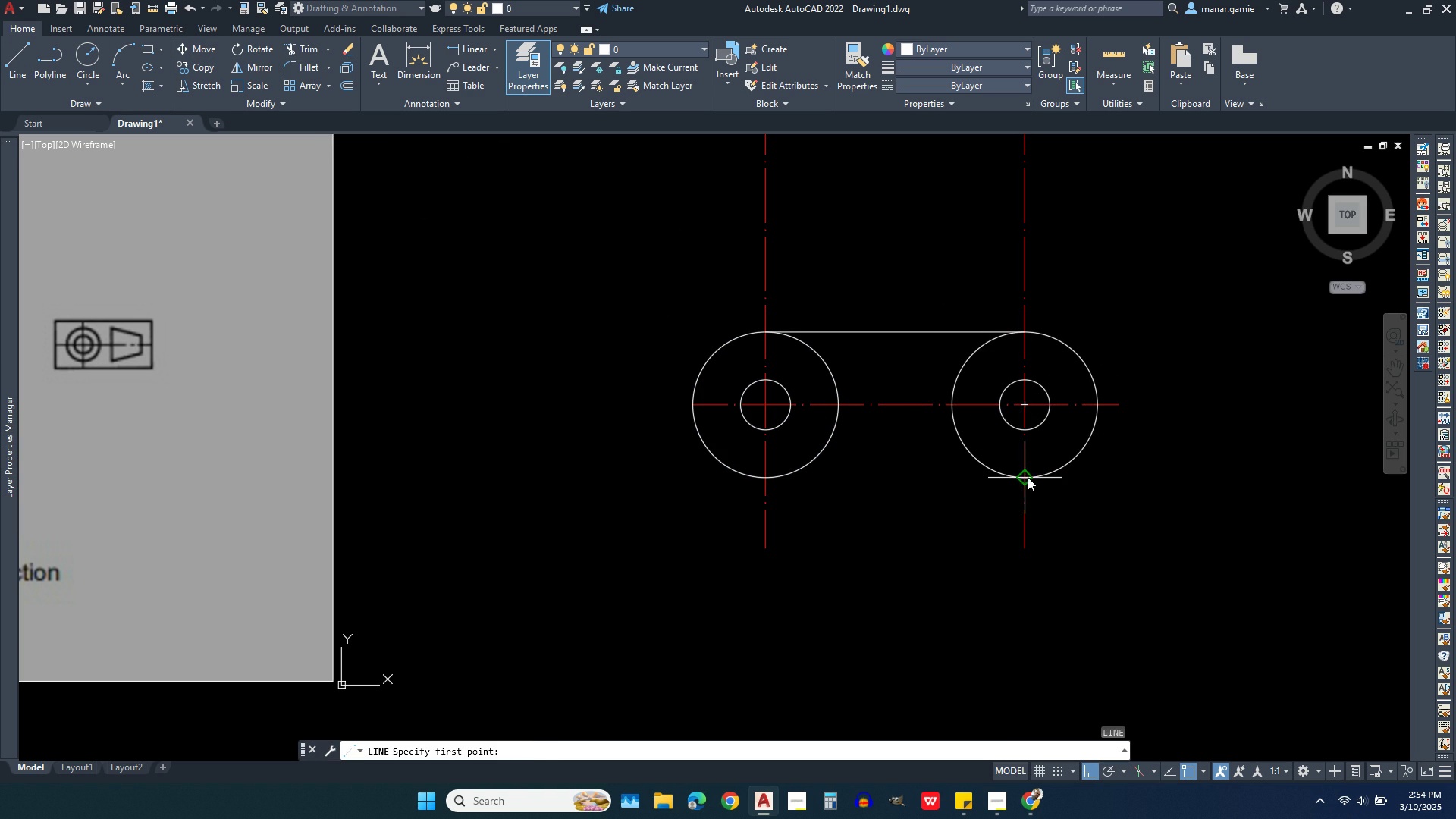 
left_click([1028, 477])
 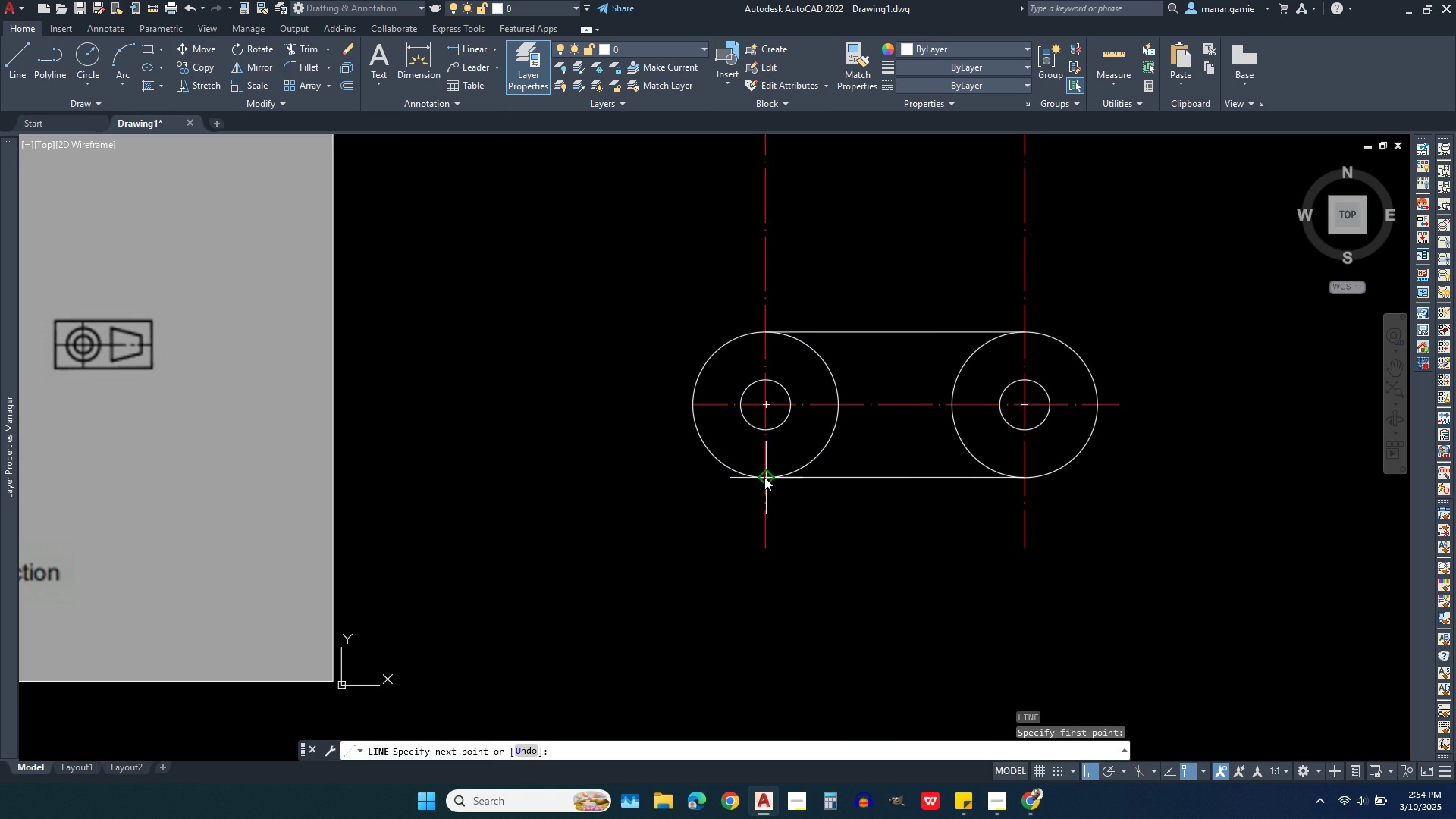 
left_click([764, 477])
 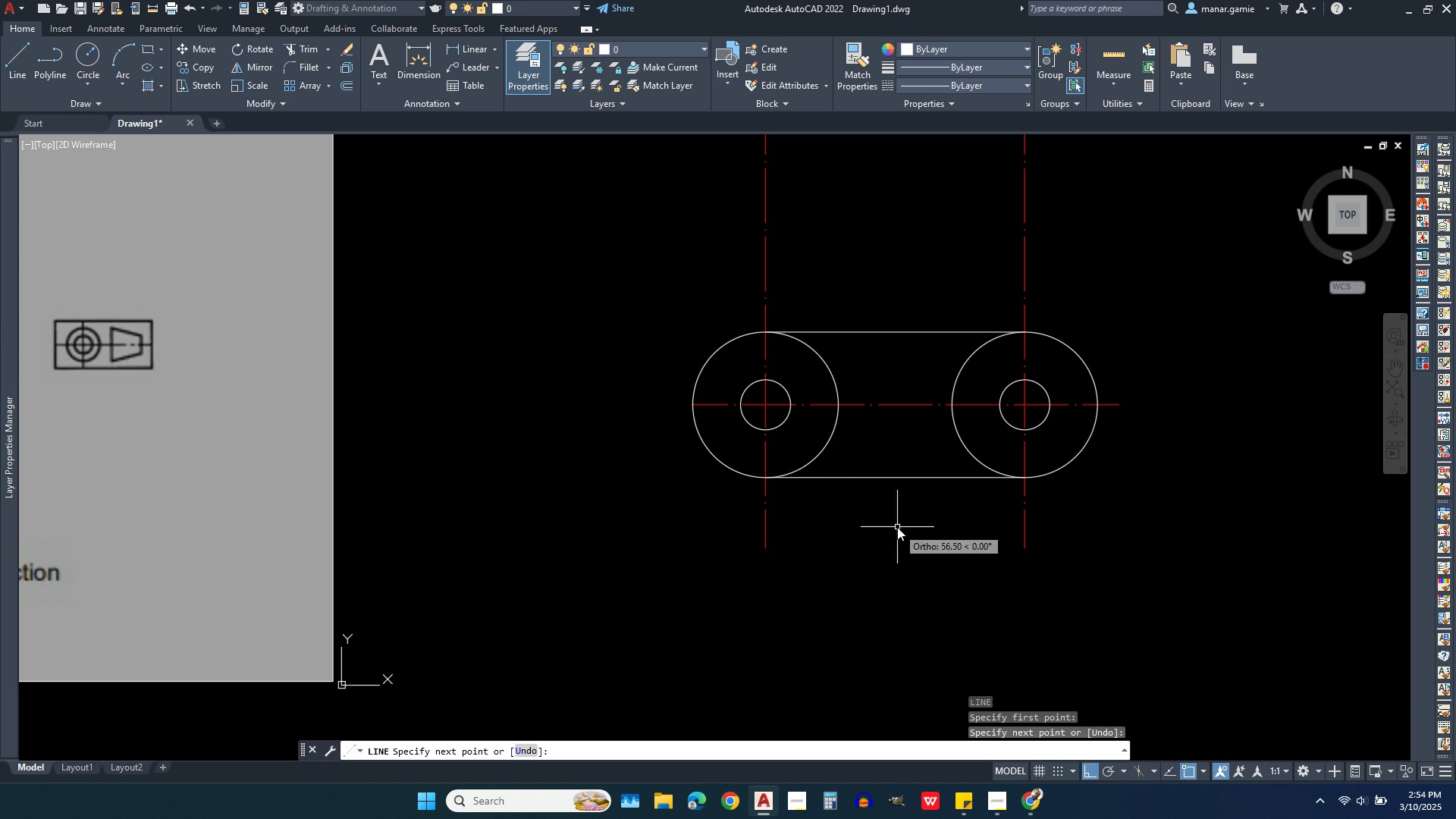 
right_click([897, 527])
 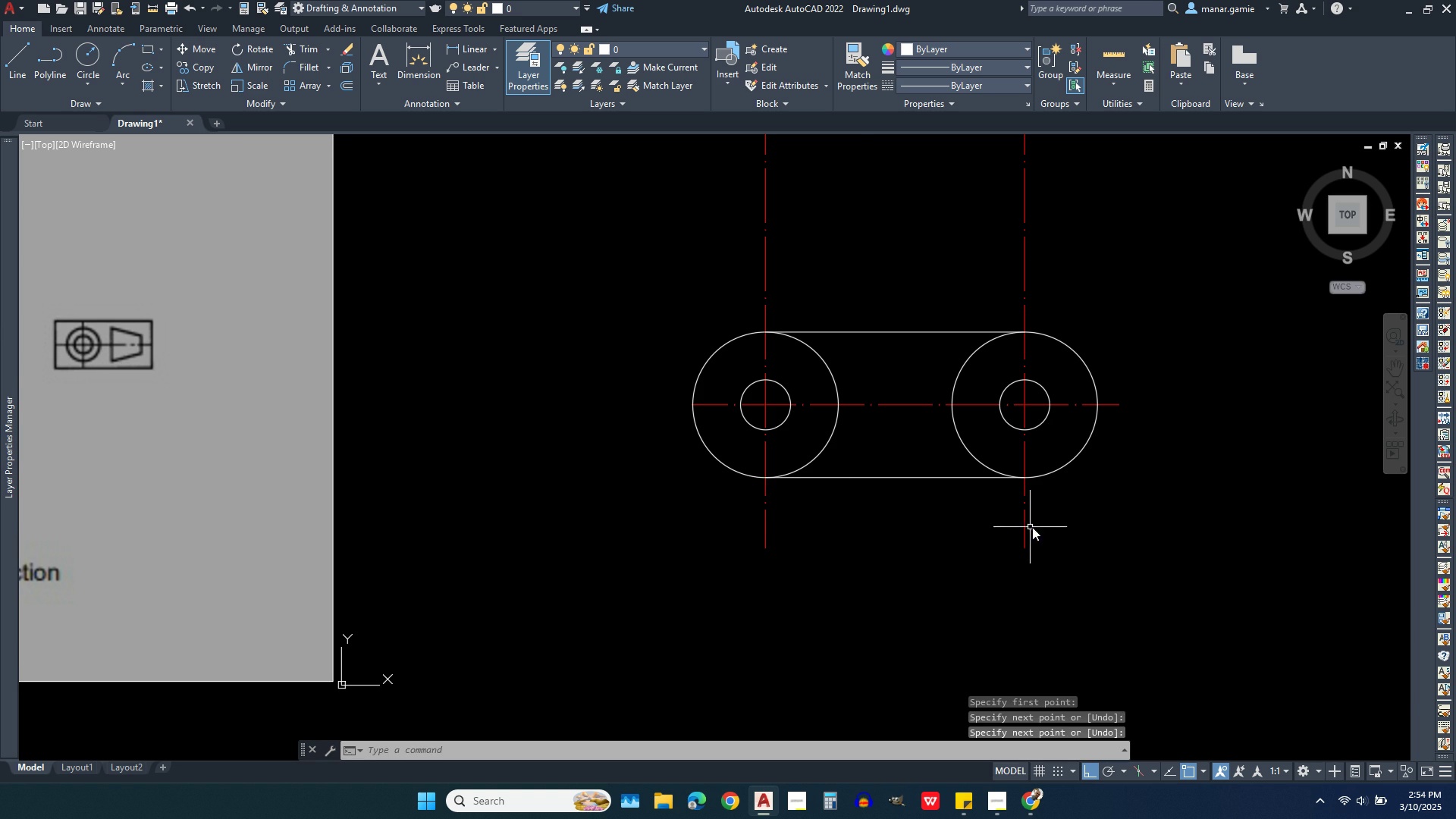 
scroll: coordinate [1032, 527], scroll_direction: down, amount: 1.0
 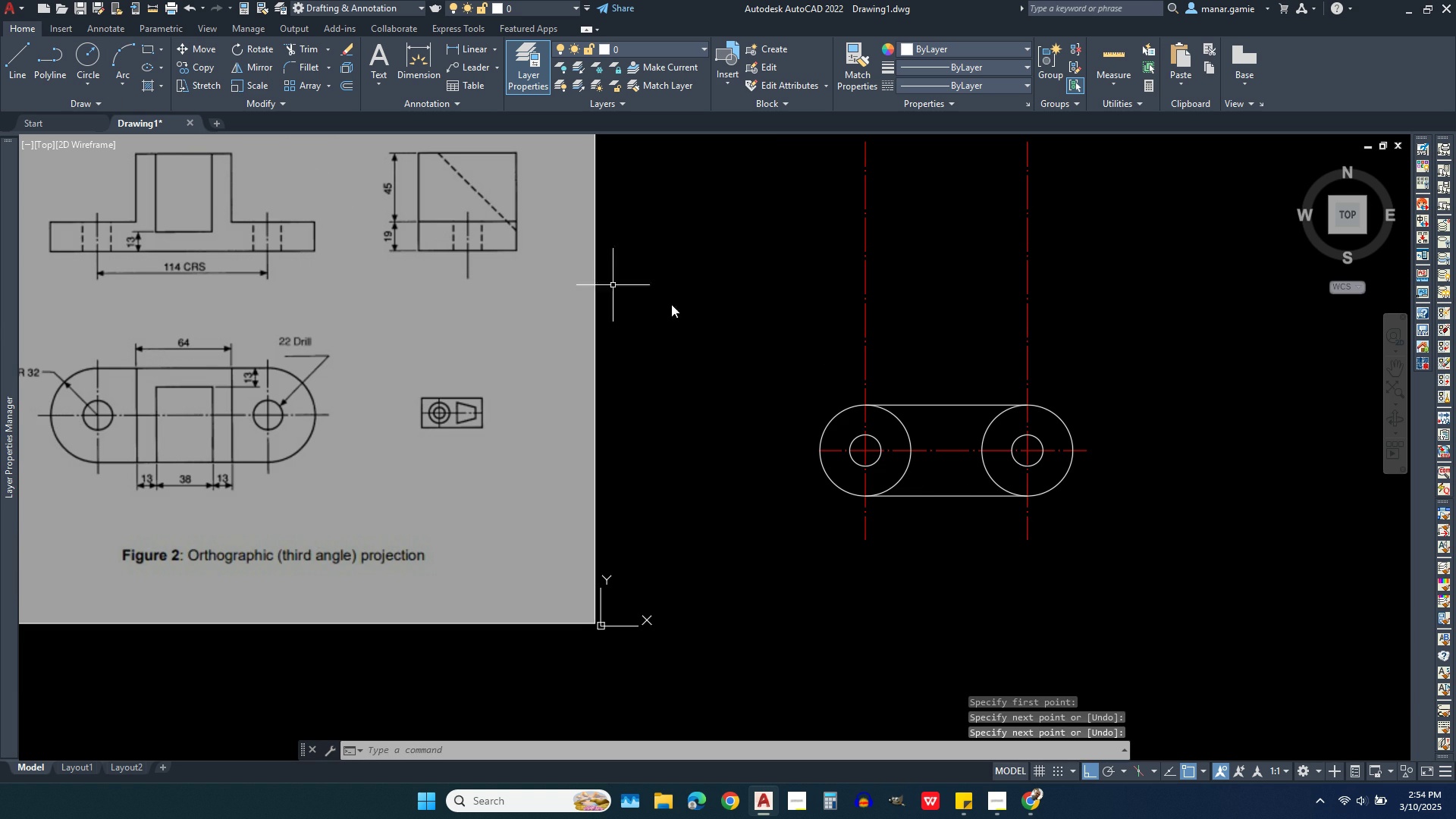 
scroll: coordinate [1067, 474], scroll_direction: up, amount: 2.0
 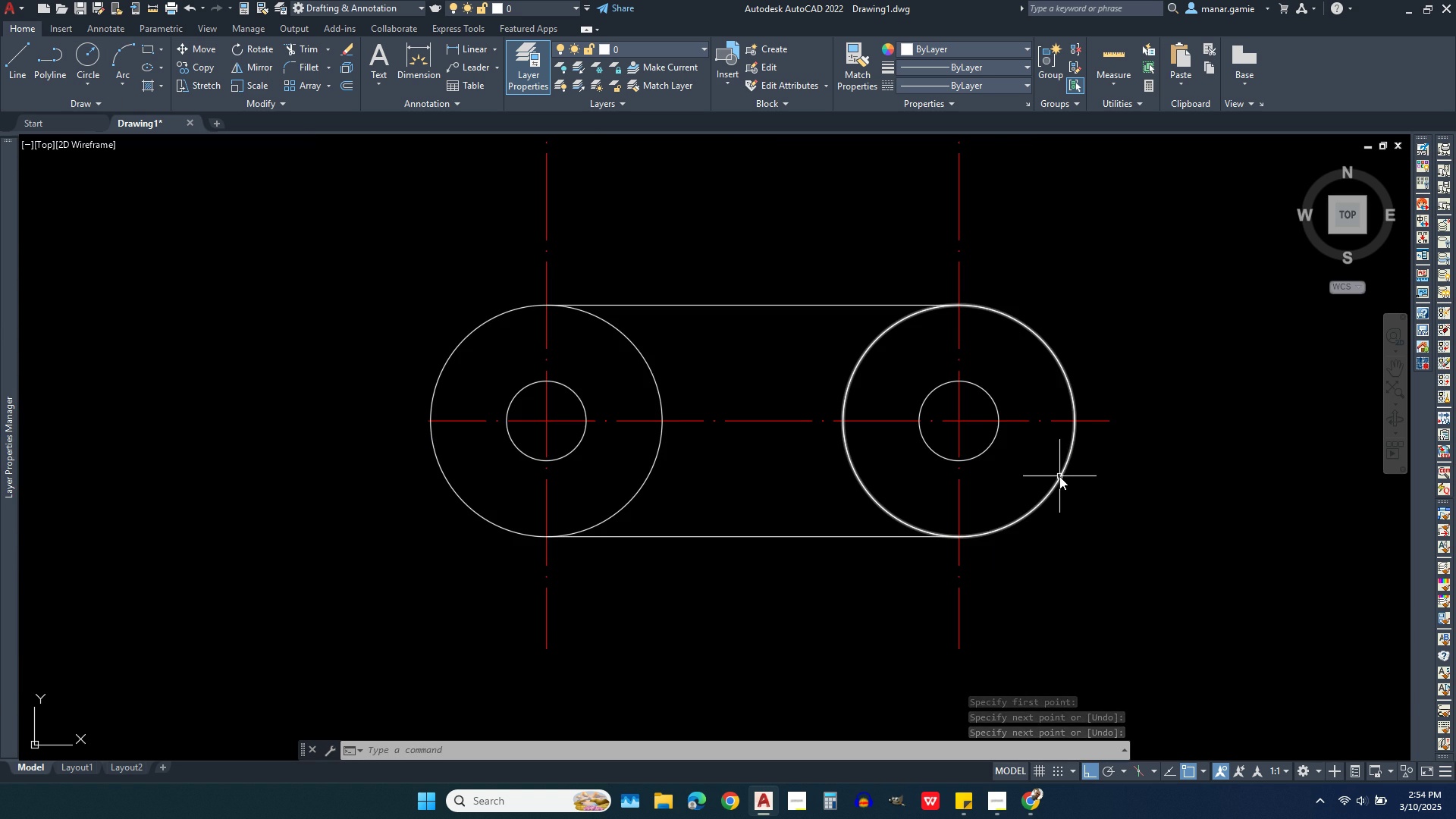 
scroll: coordinate [1059, 476], scroll_direction: down, amount: 1.0
 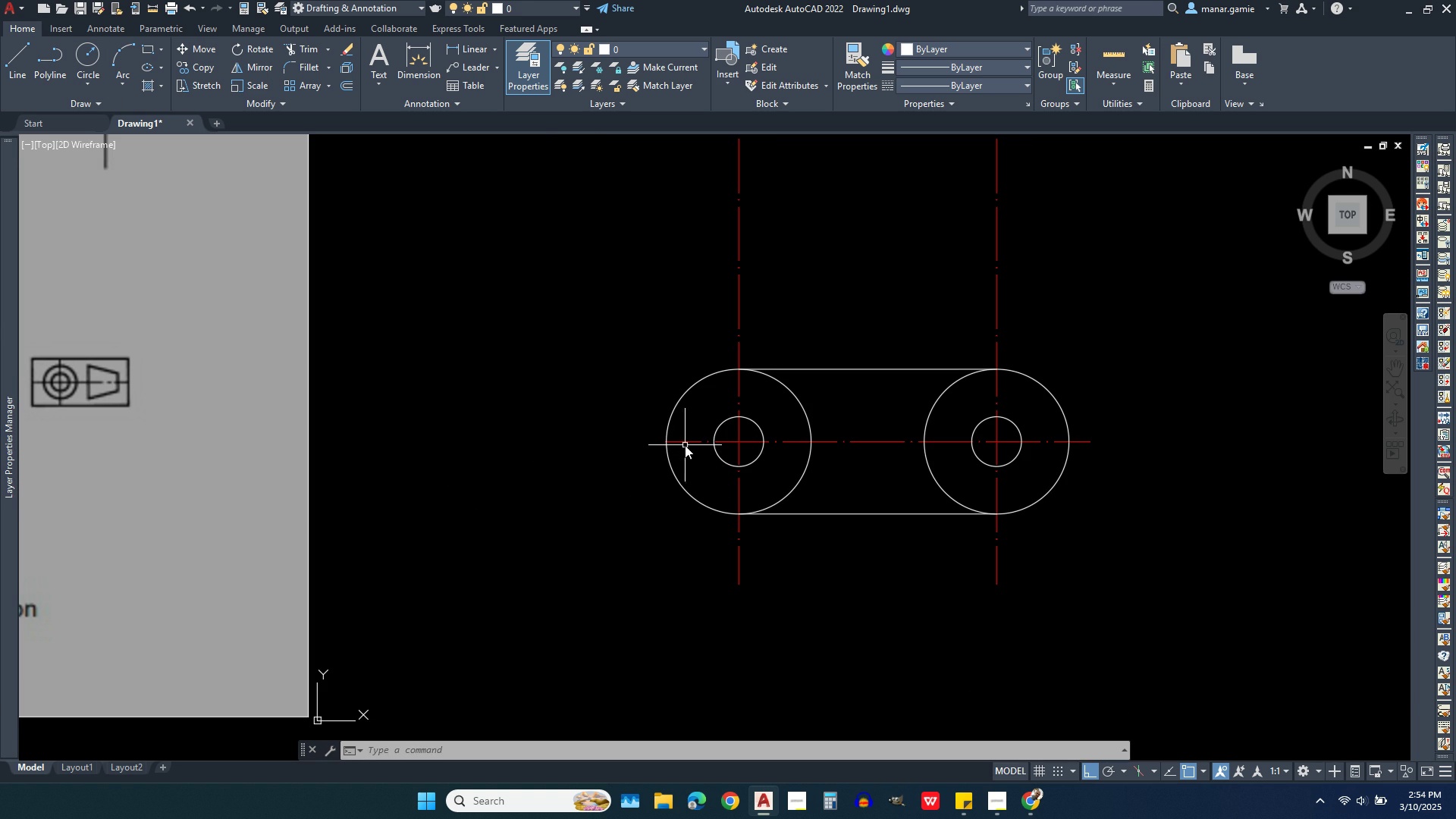 
left_click([687, 442])
 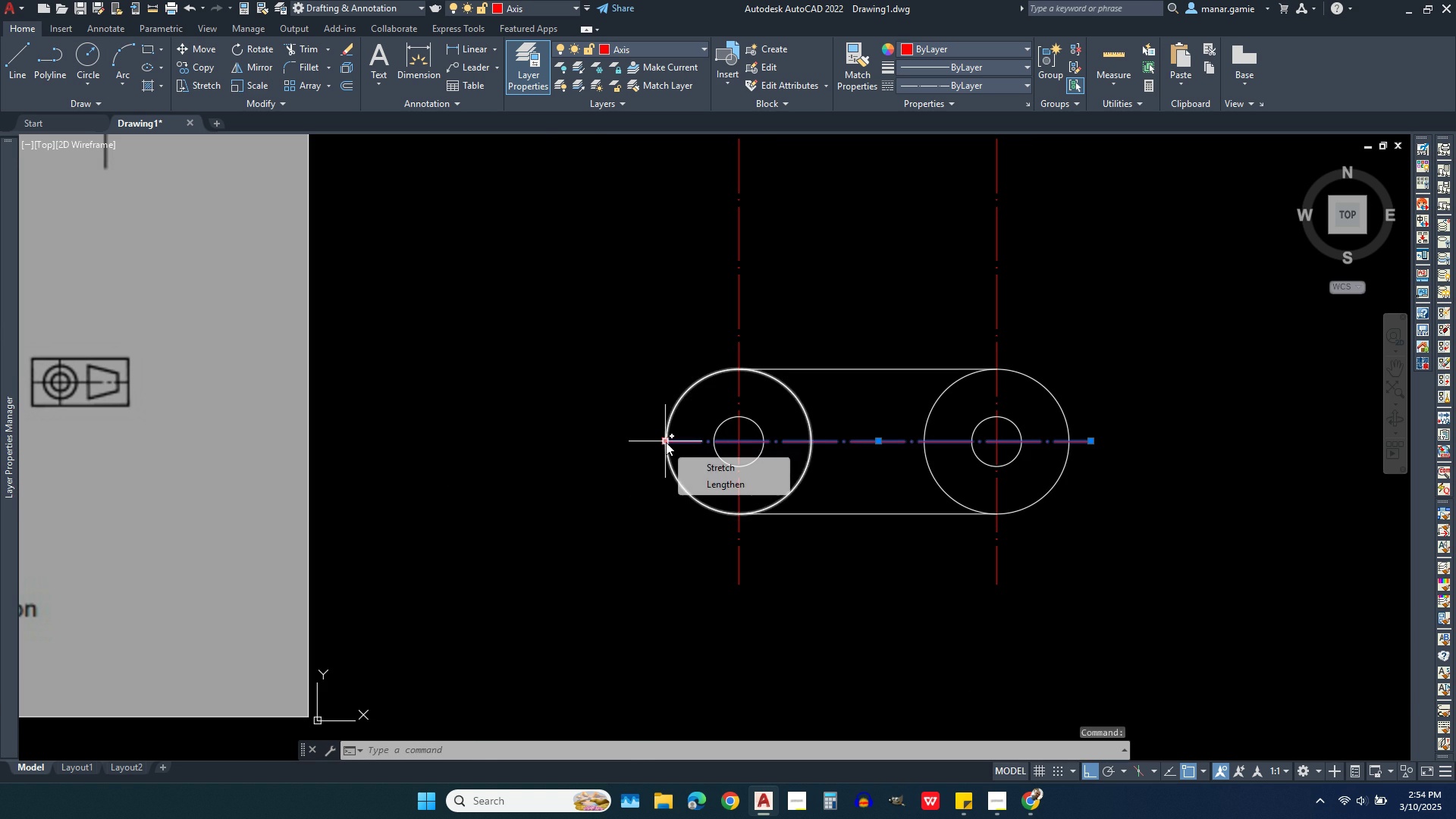 
left_click([666, 442])
 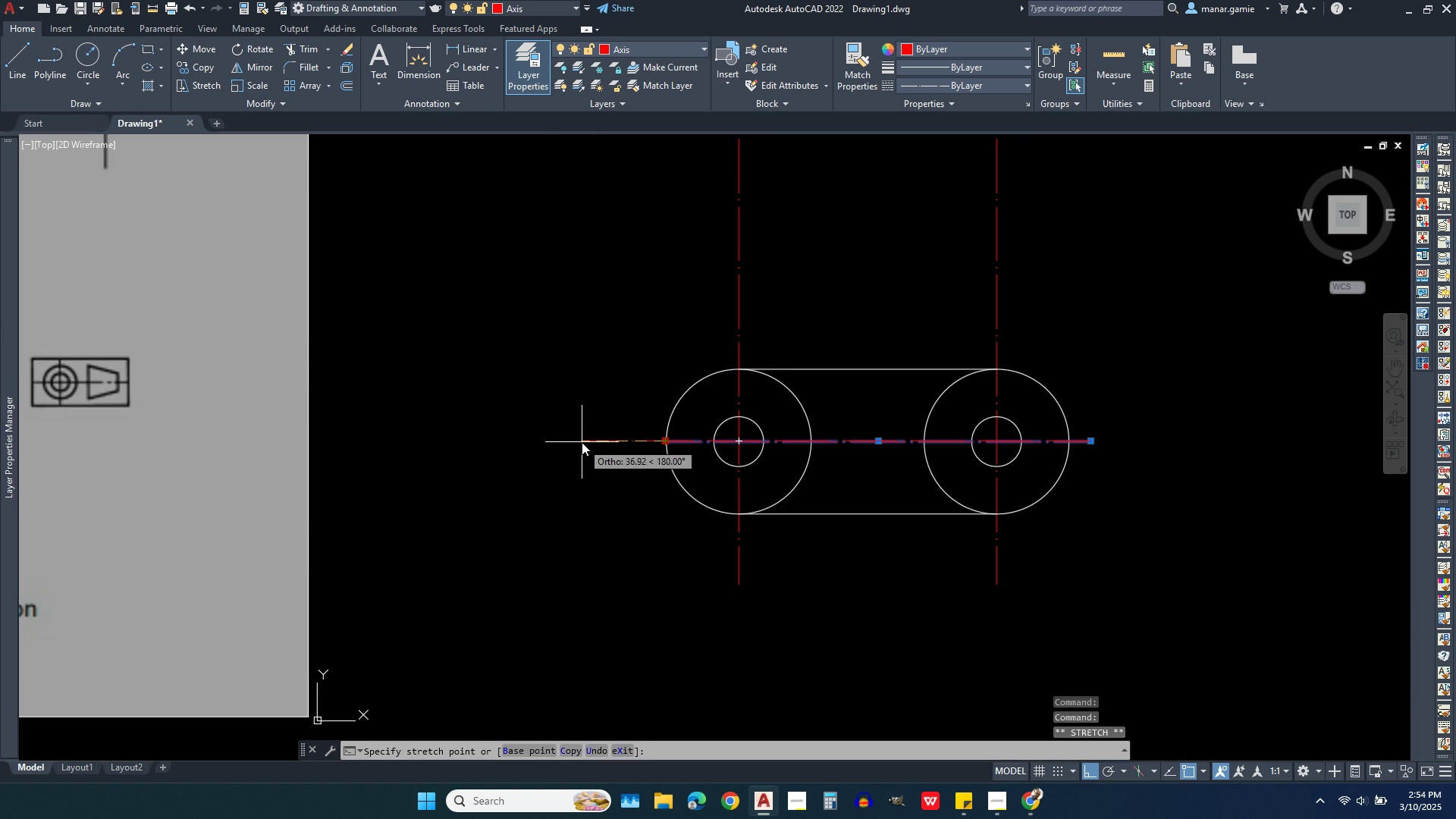 
left_click([582, 442])
 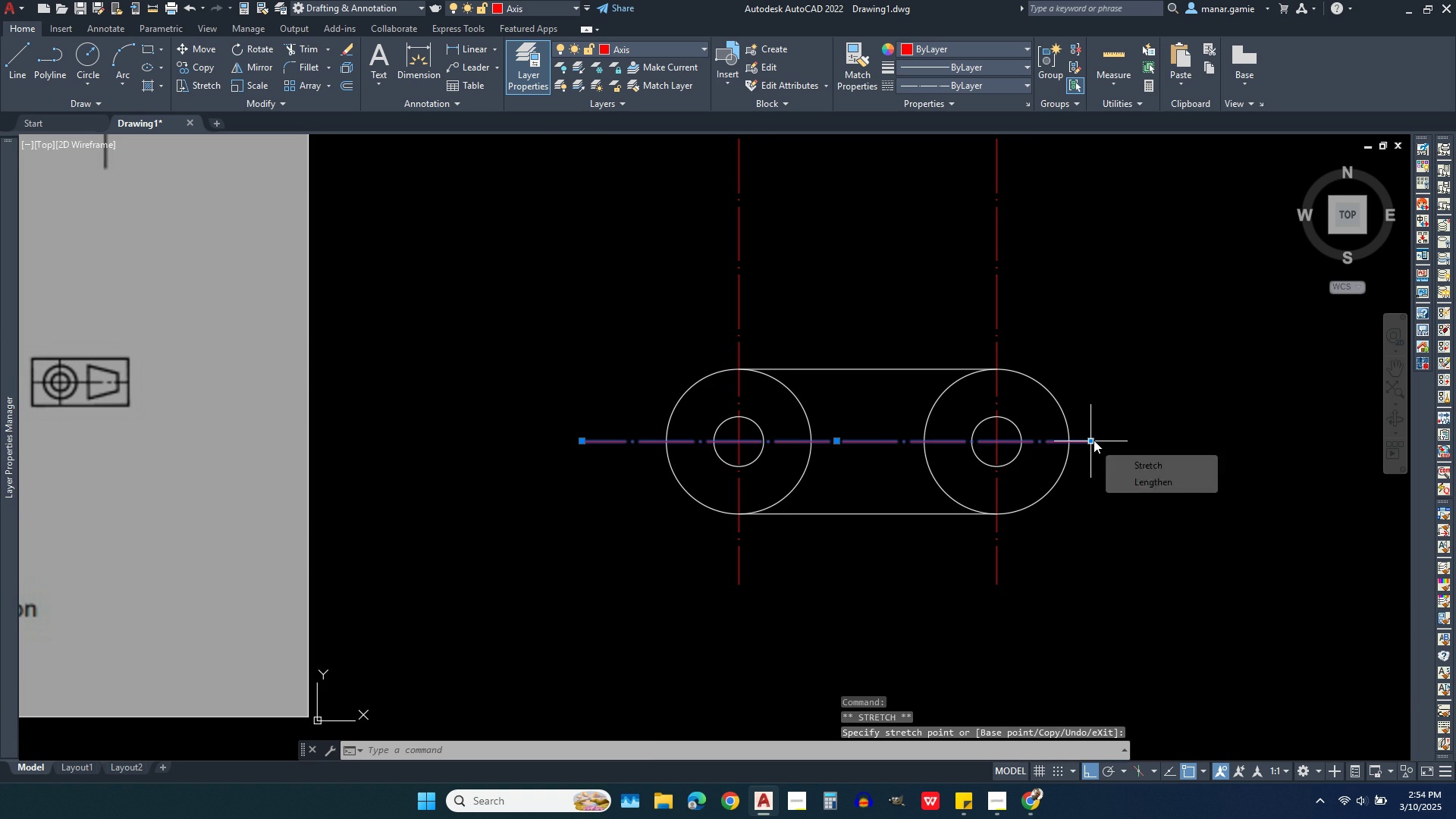 
left_click([1094, 440])
 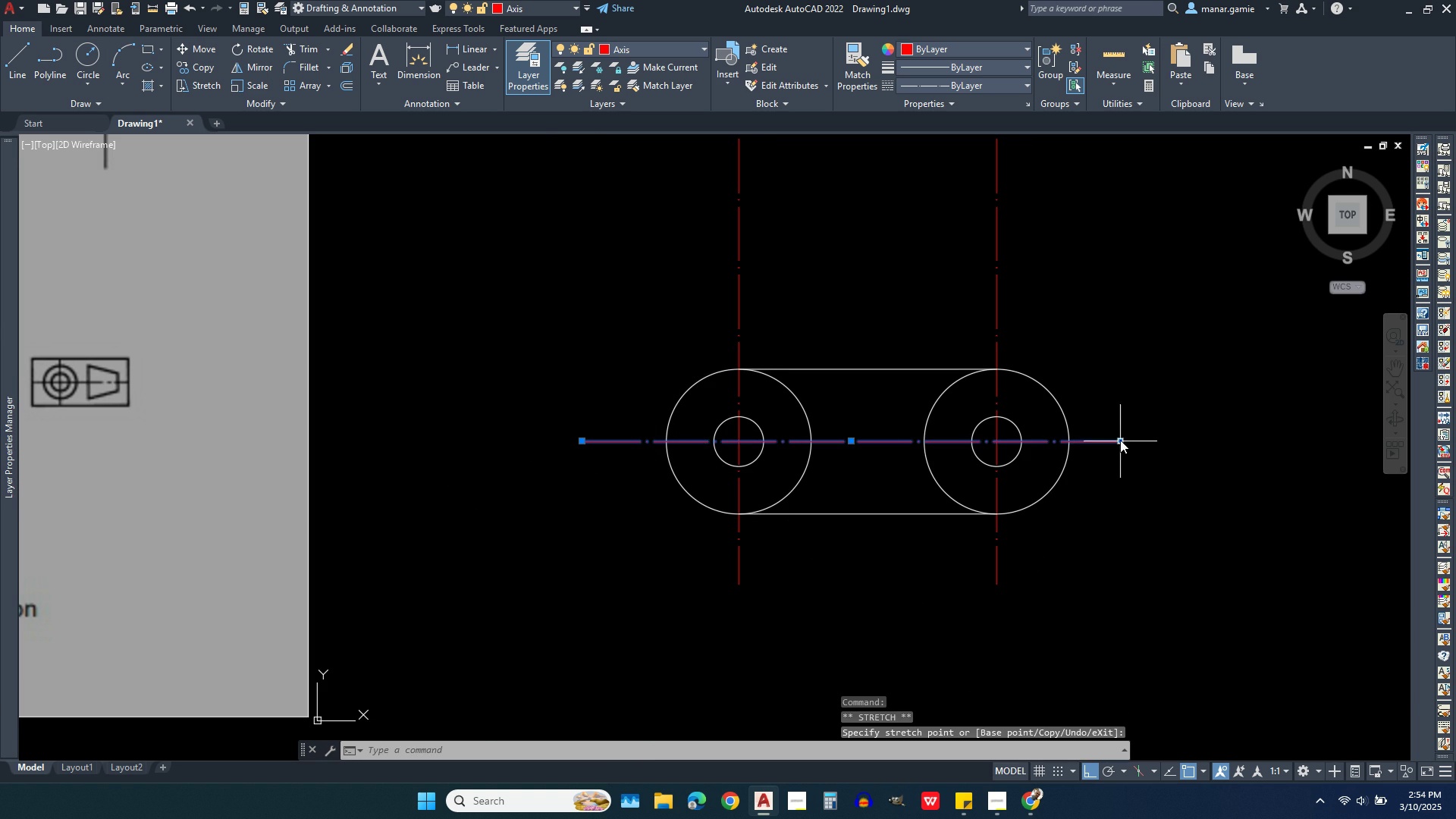 
left_click([1120, 440])
 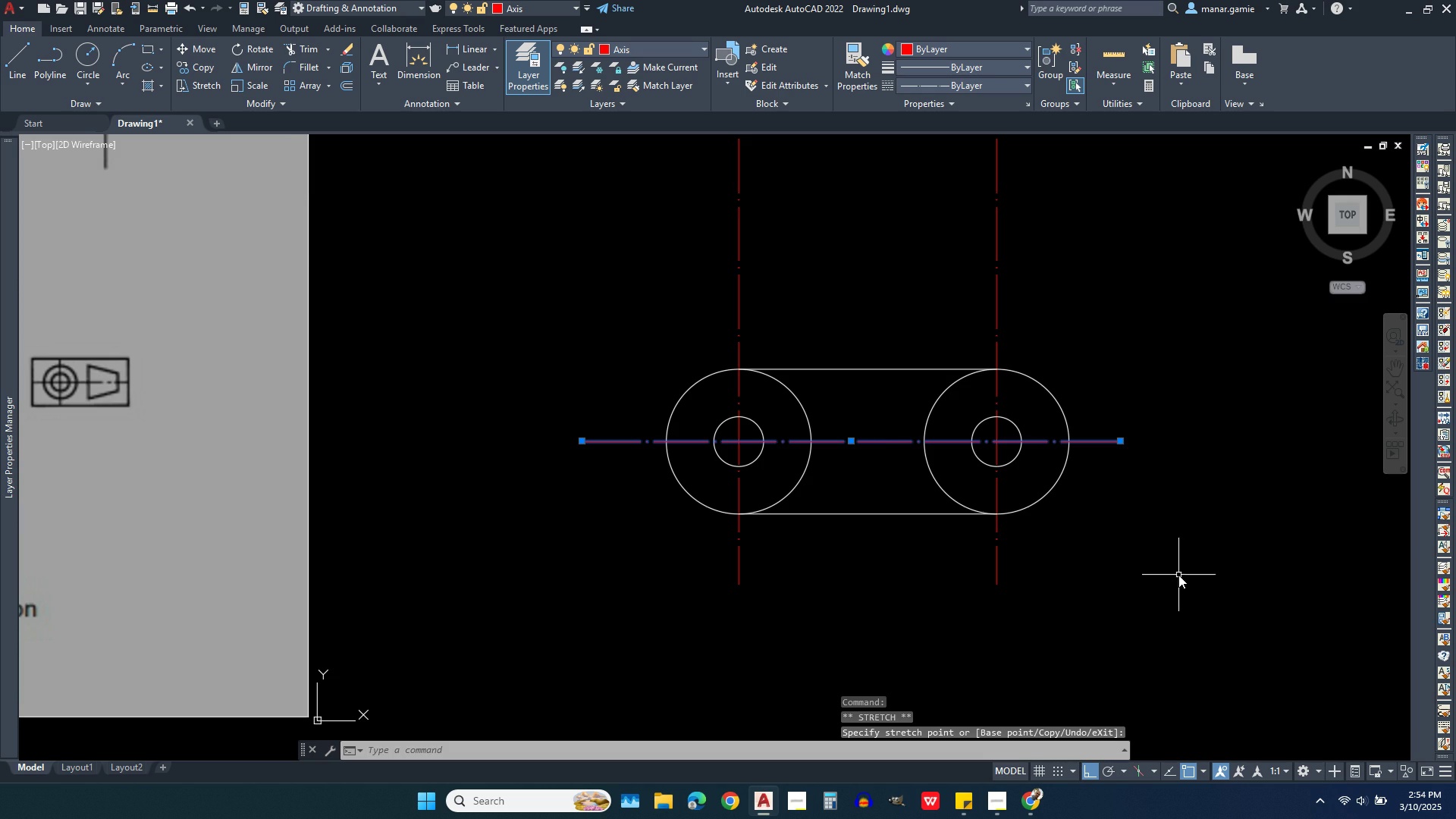 
scroll: coordinate [1178, 573], scroll_direction: down, amount: 1.0
 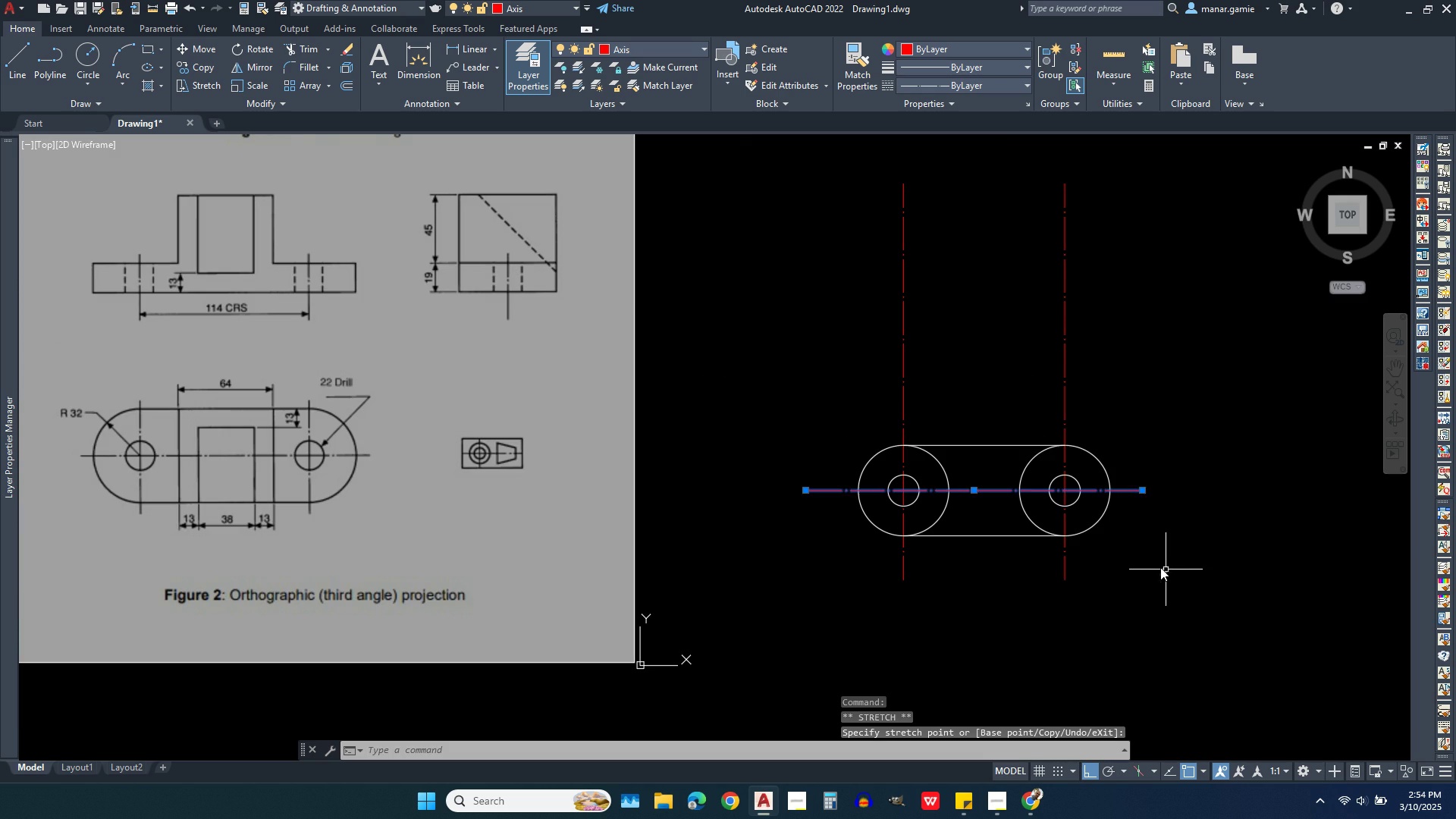 
key(Escape)
 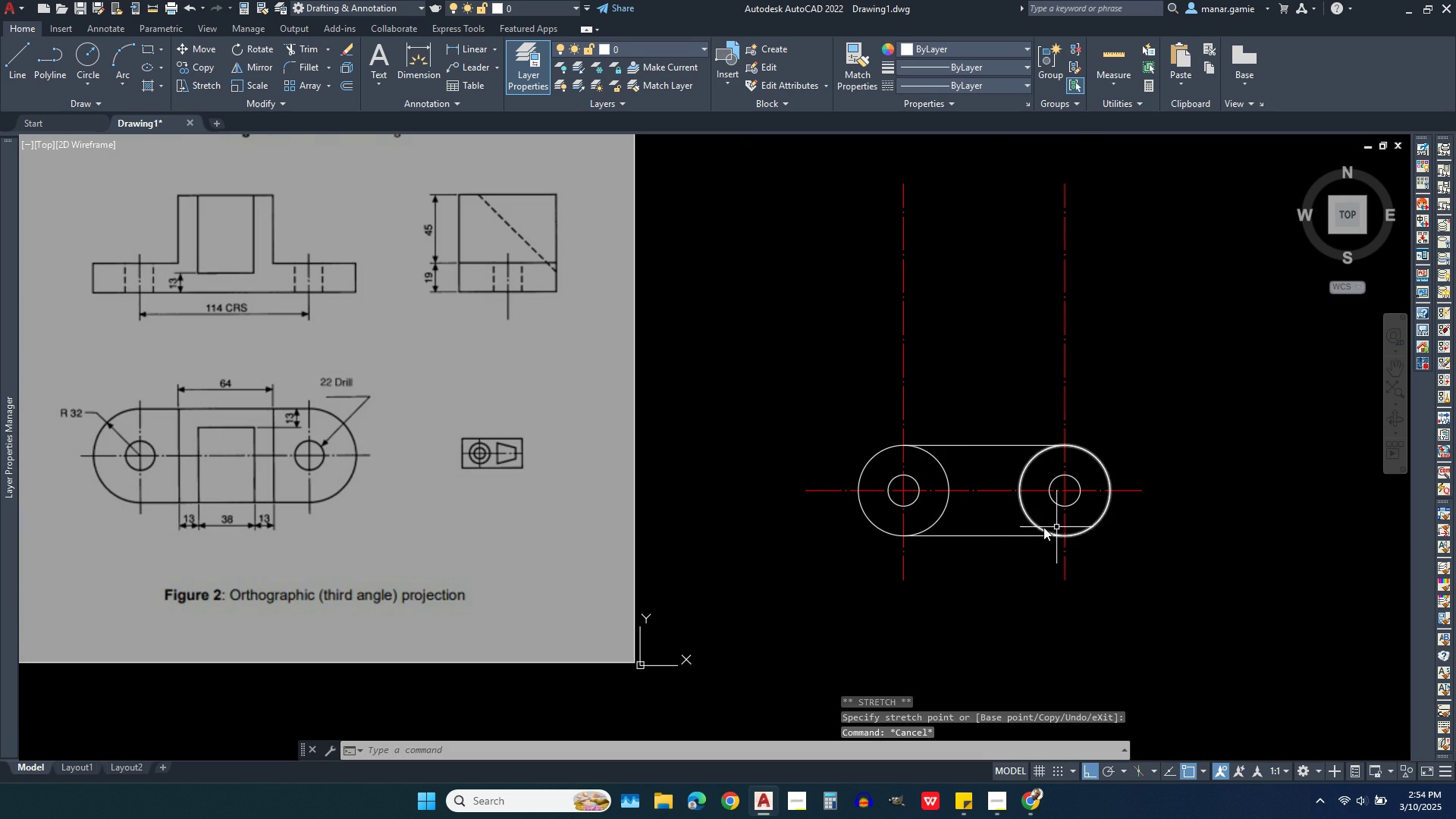 
scroll: coordinate [1038, 527], scroll_direction: up, amount: 1.0
 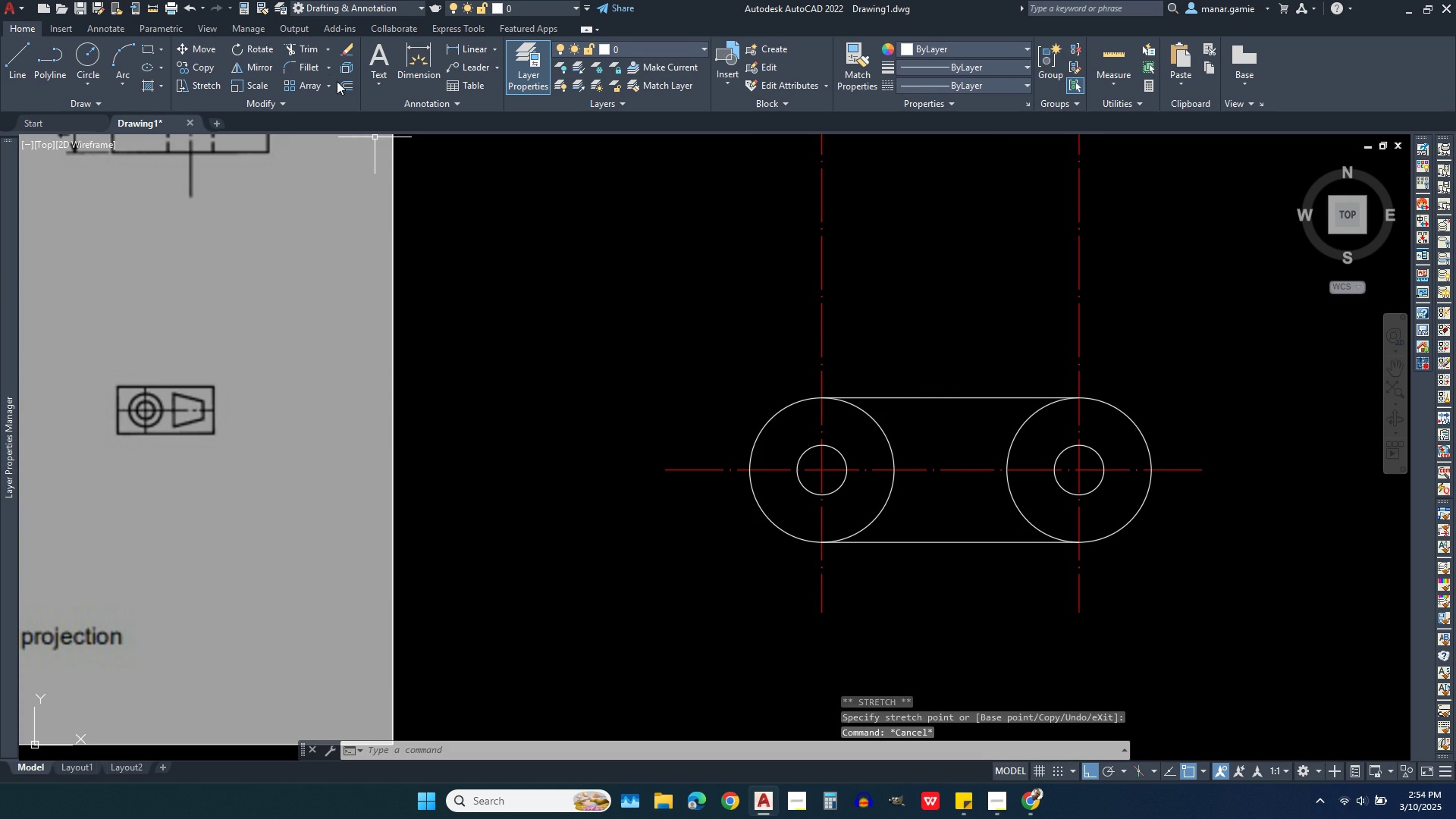 
left_click([350, 83])
 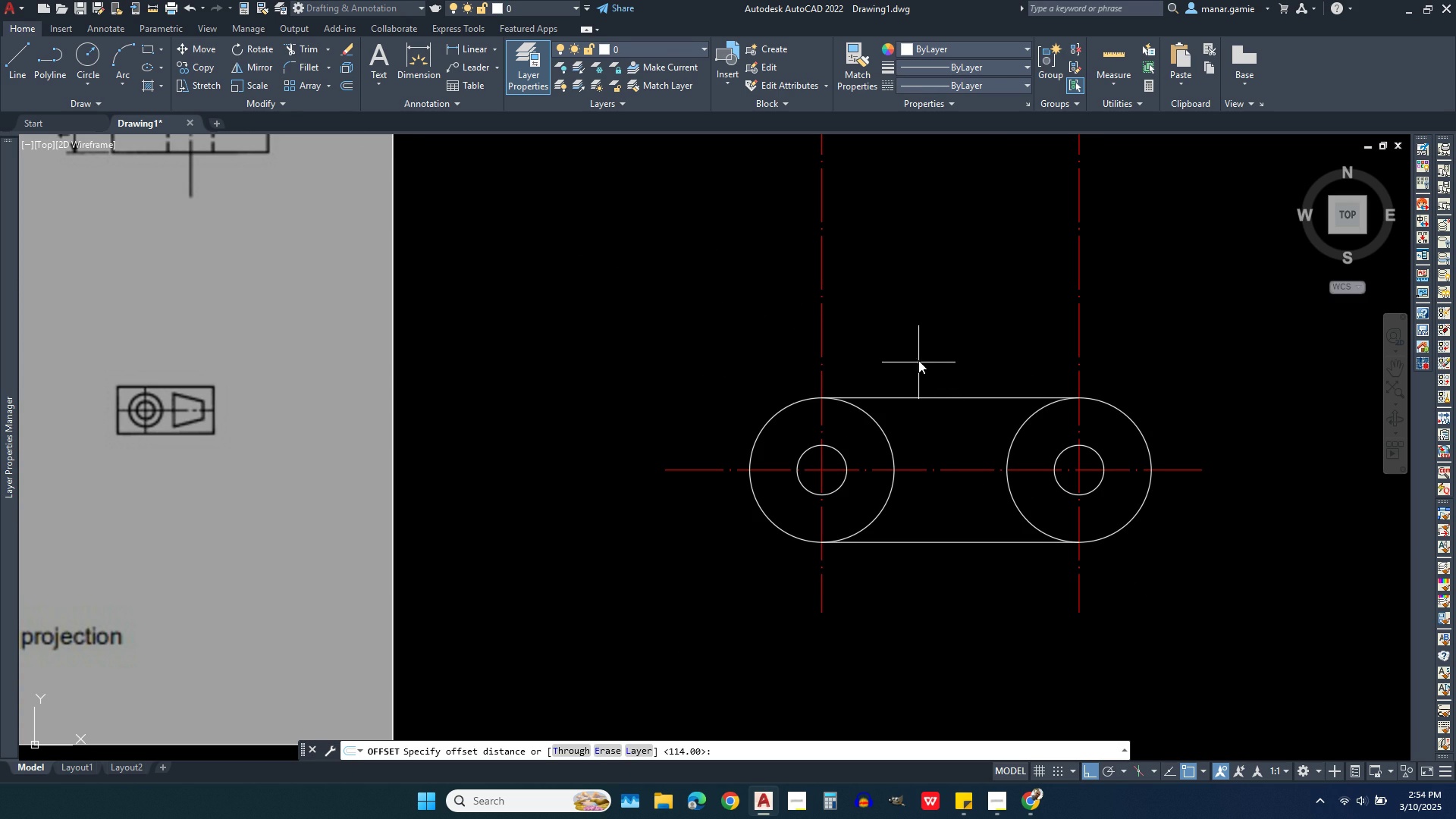 
type(10)
 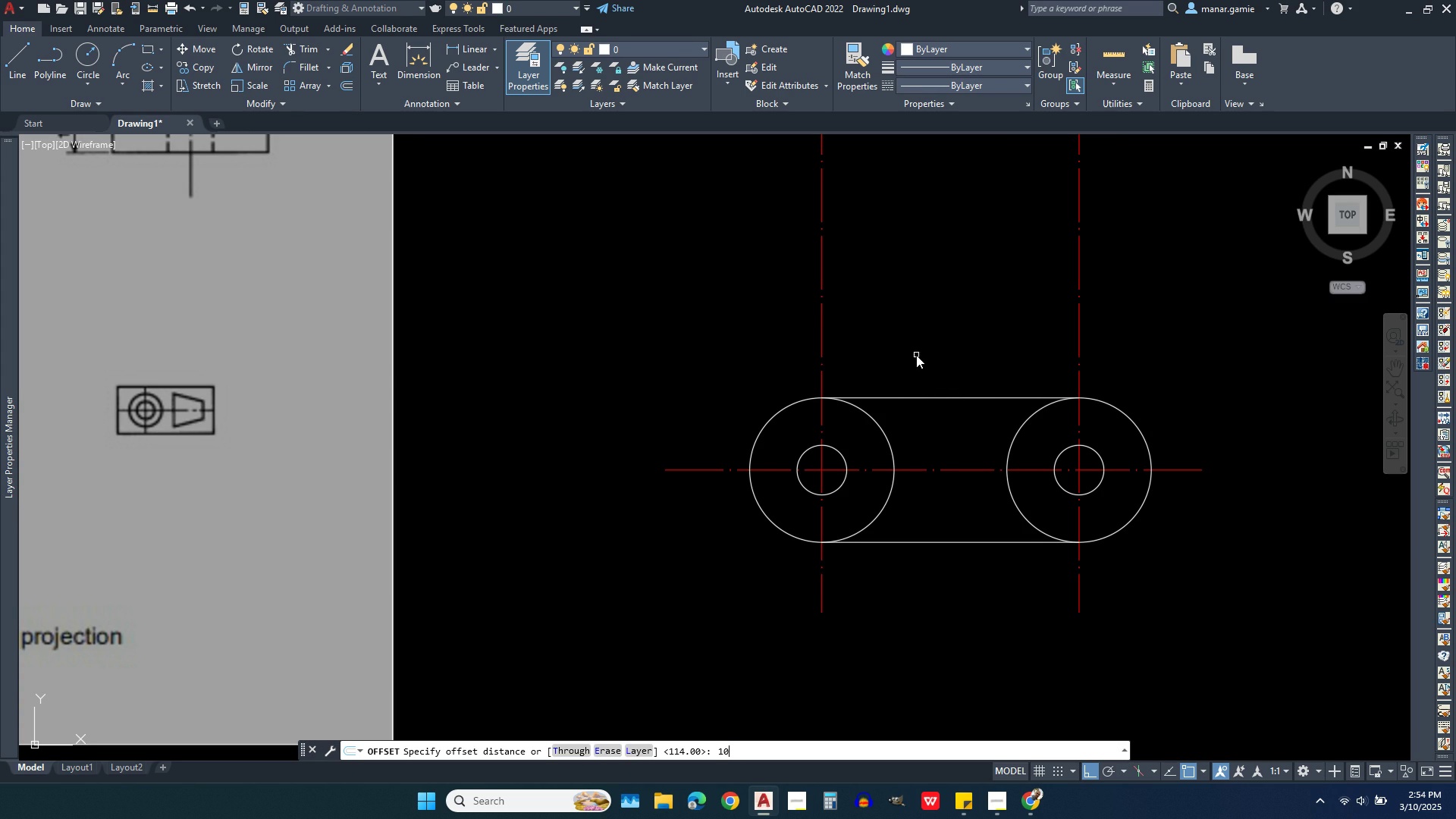 
key(Enter)
 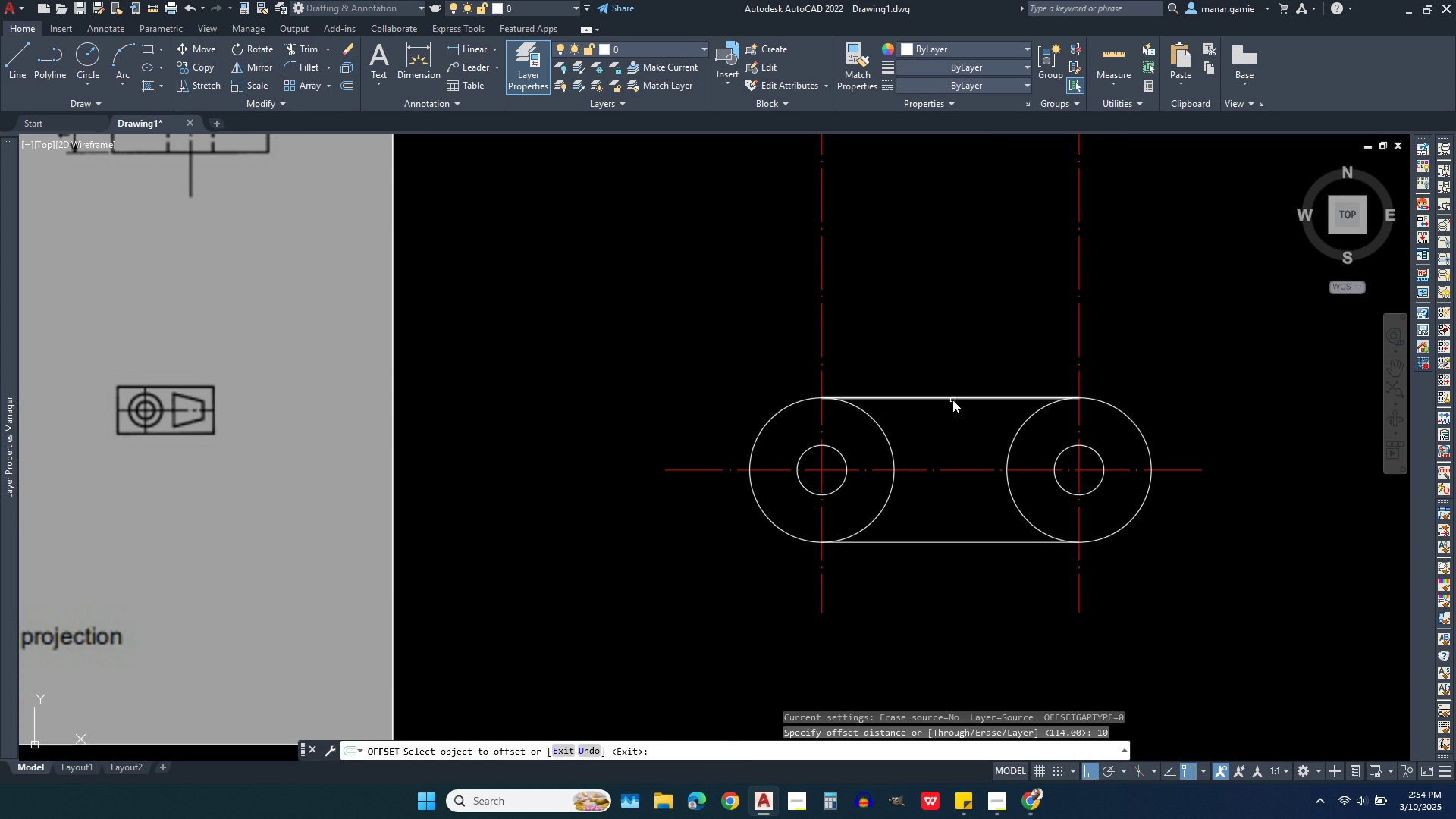 
left_click([952, 400])
 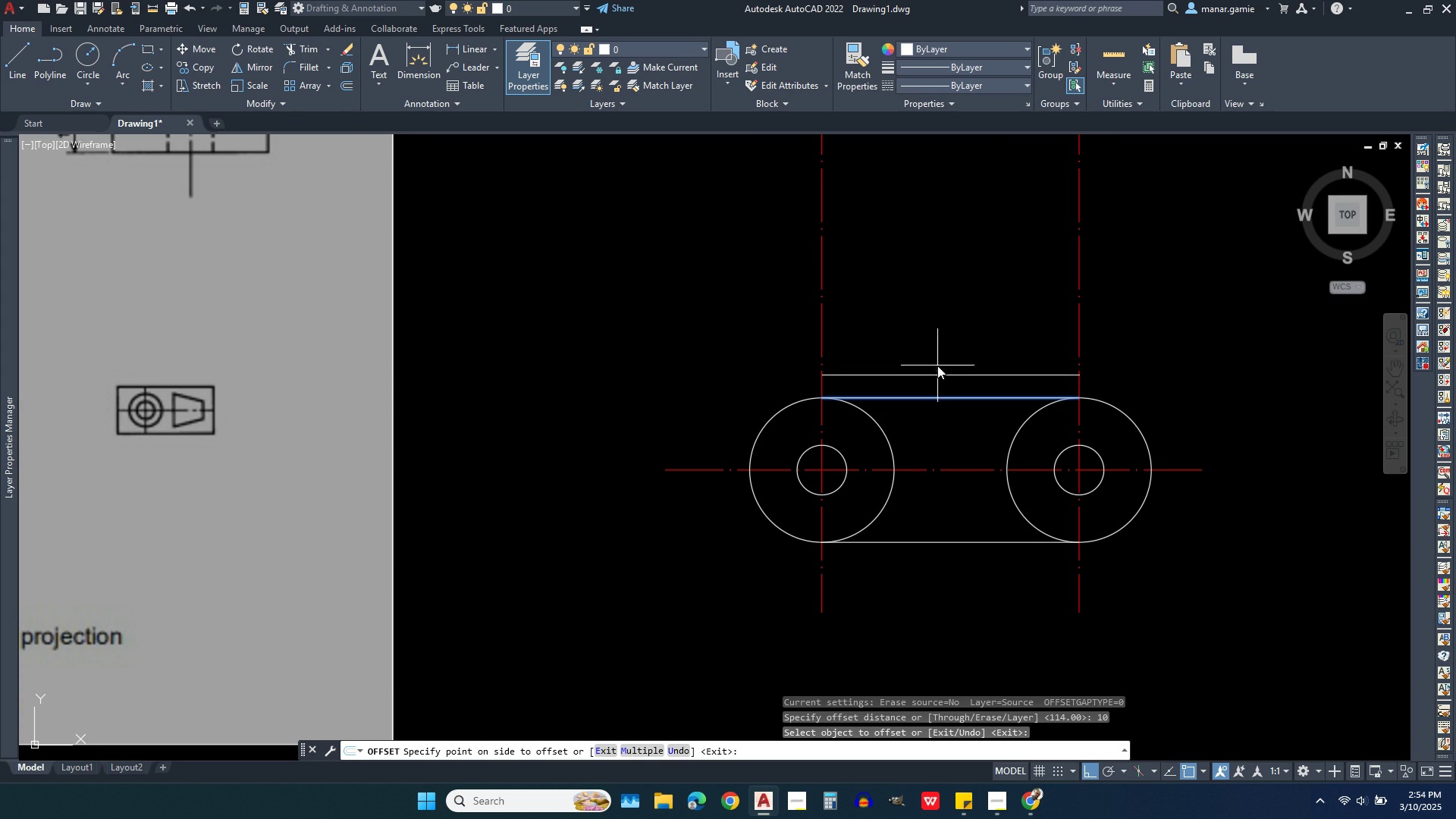 
left_click([937, 366])
 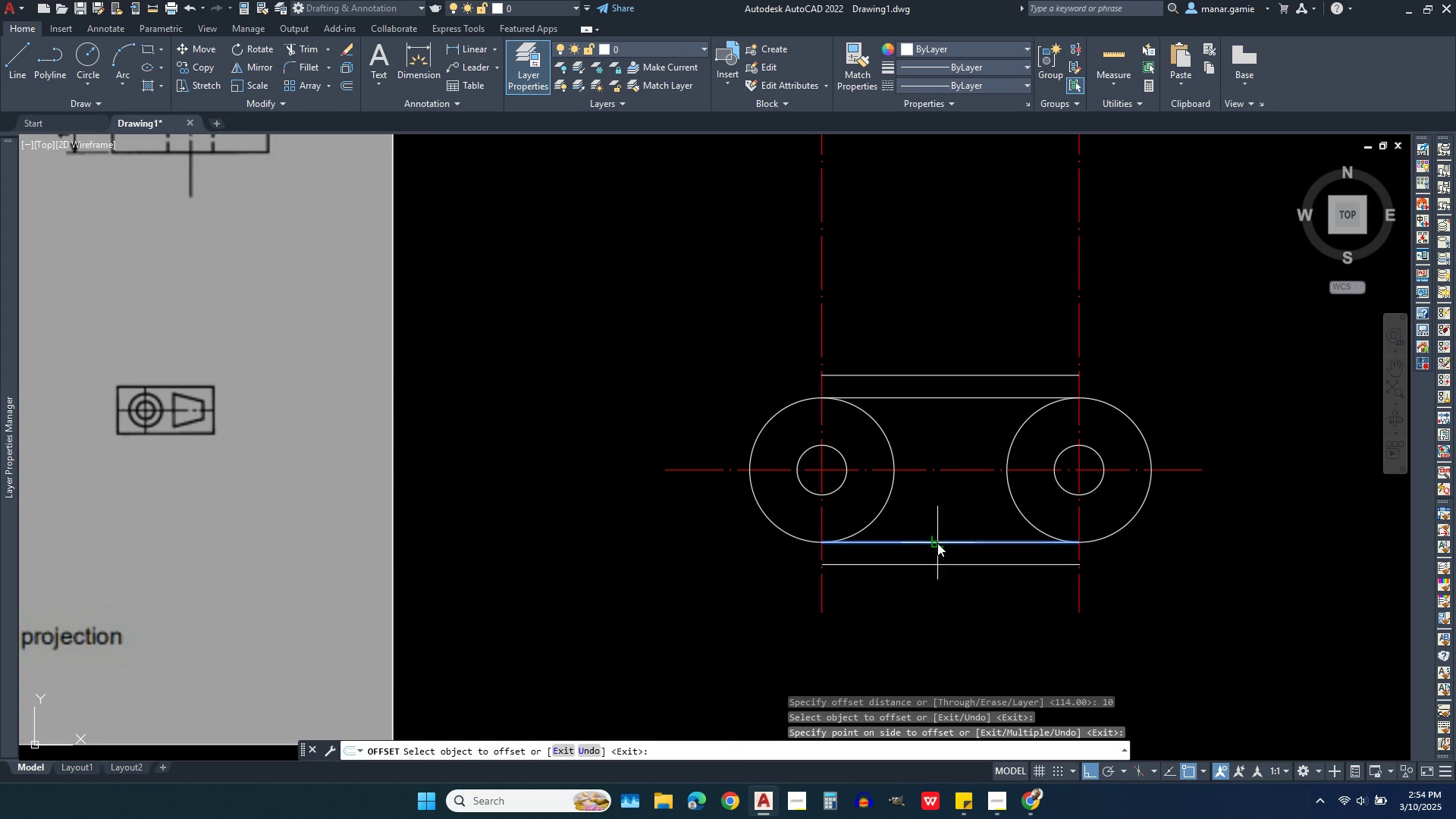 
left_click([937, 543])
 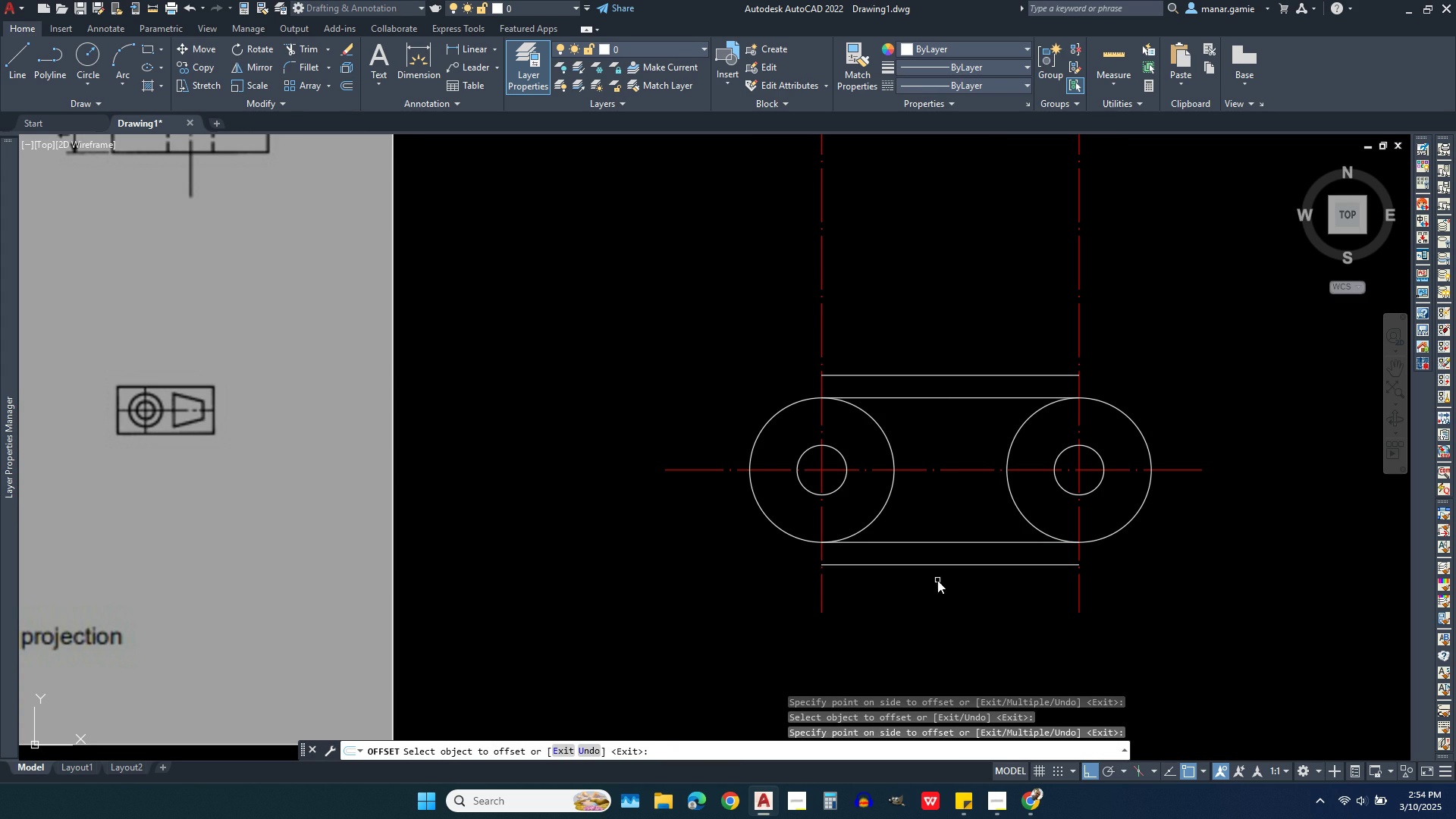 
left_click([937, 580])
 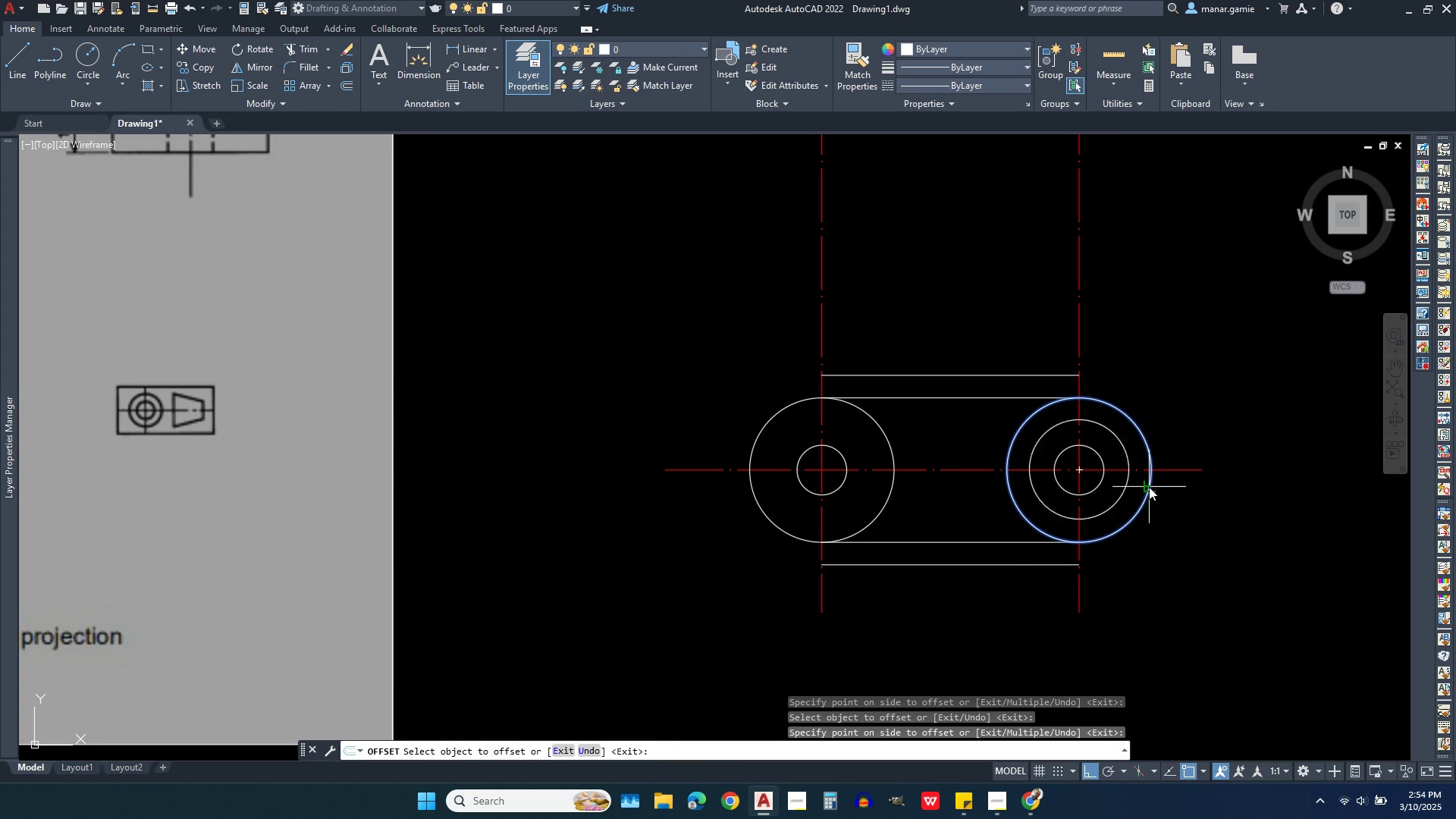 
left_click([1149, 487])
 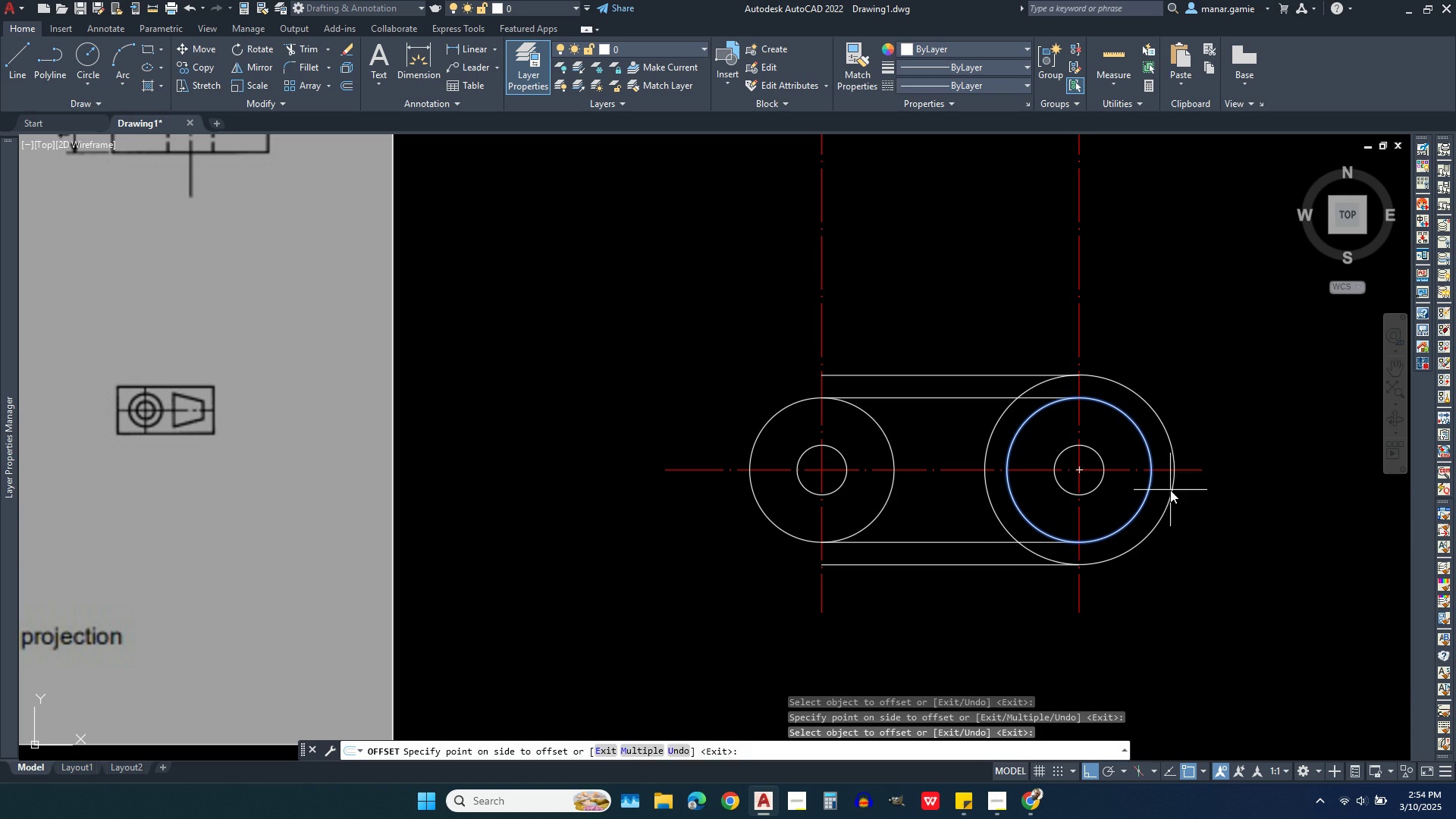 
left_click([1170, 490])
 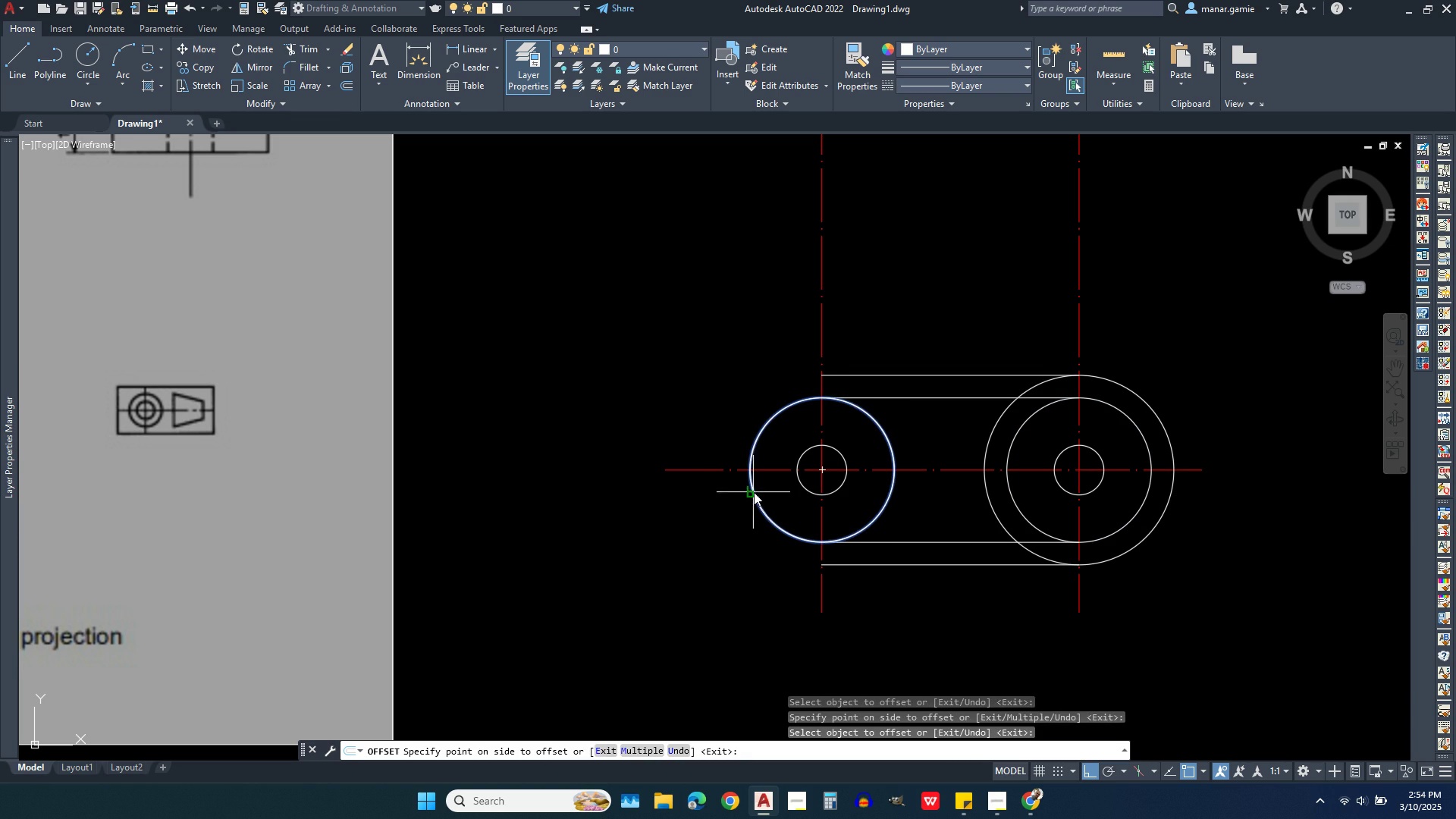 
left_click([754, 492])
 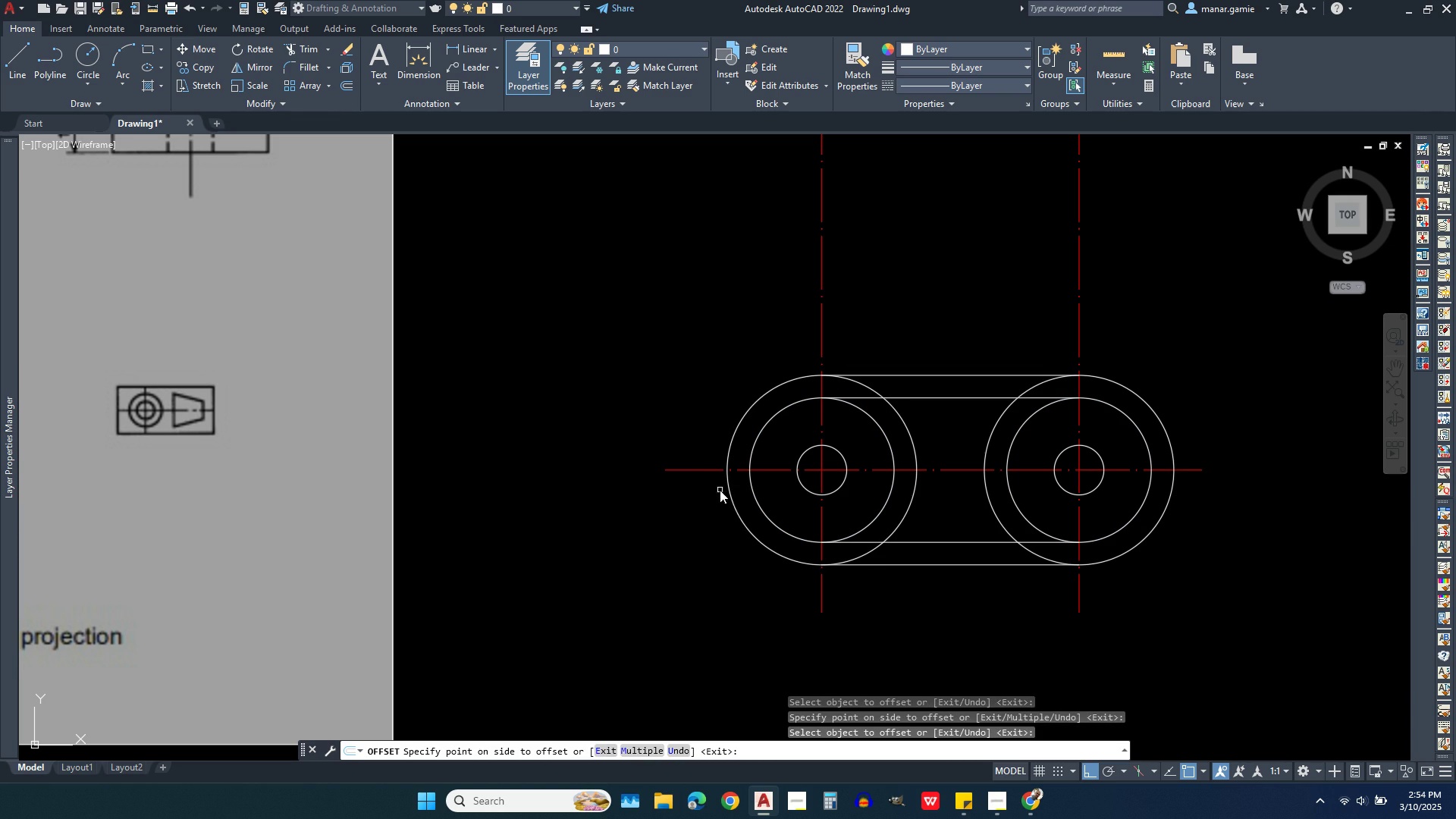 
left_click([720, 490])
 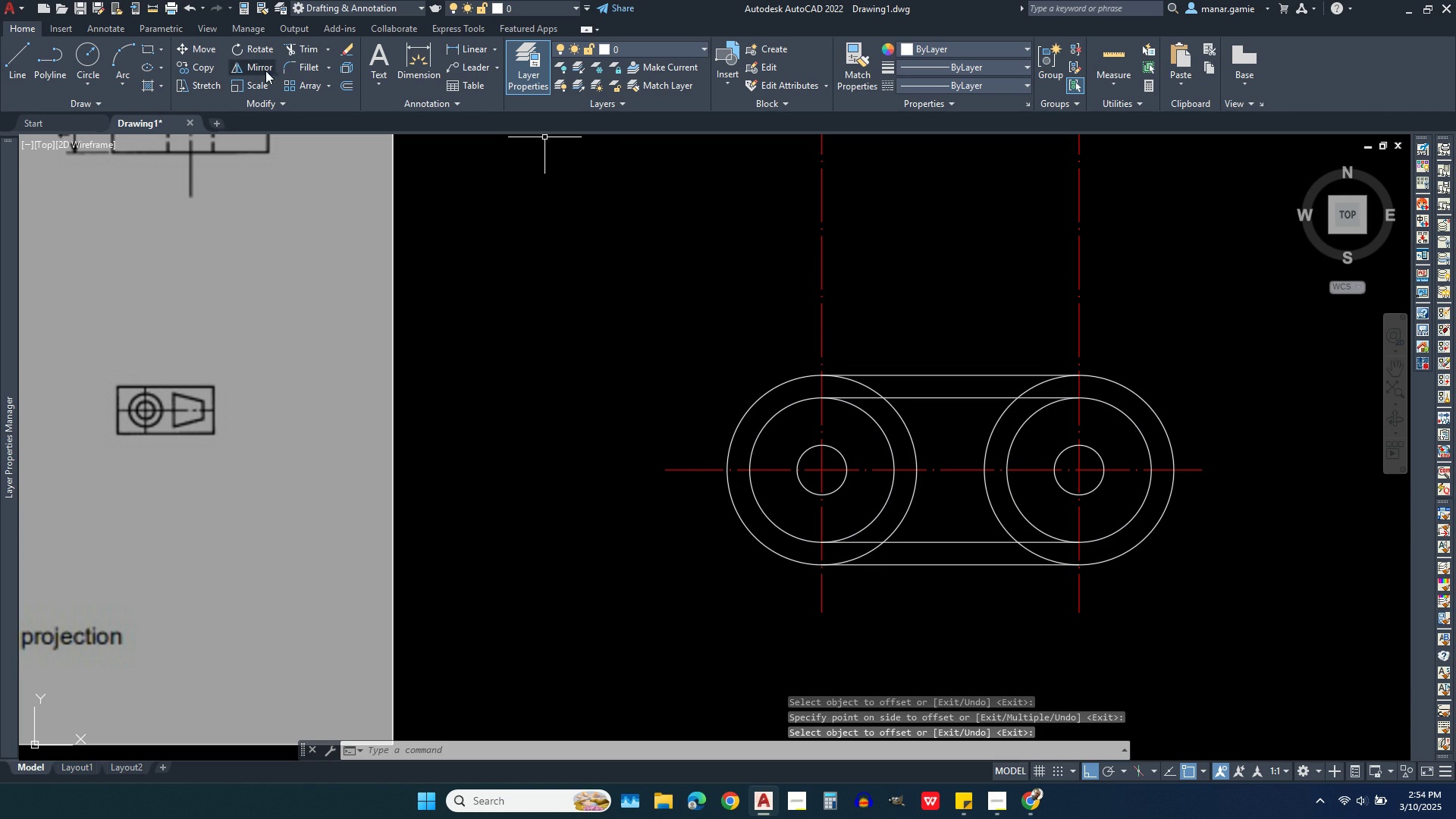 
left_click([297, 47])
 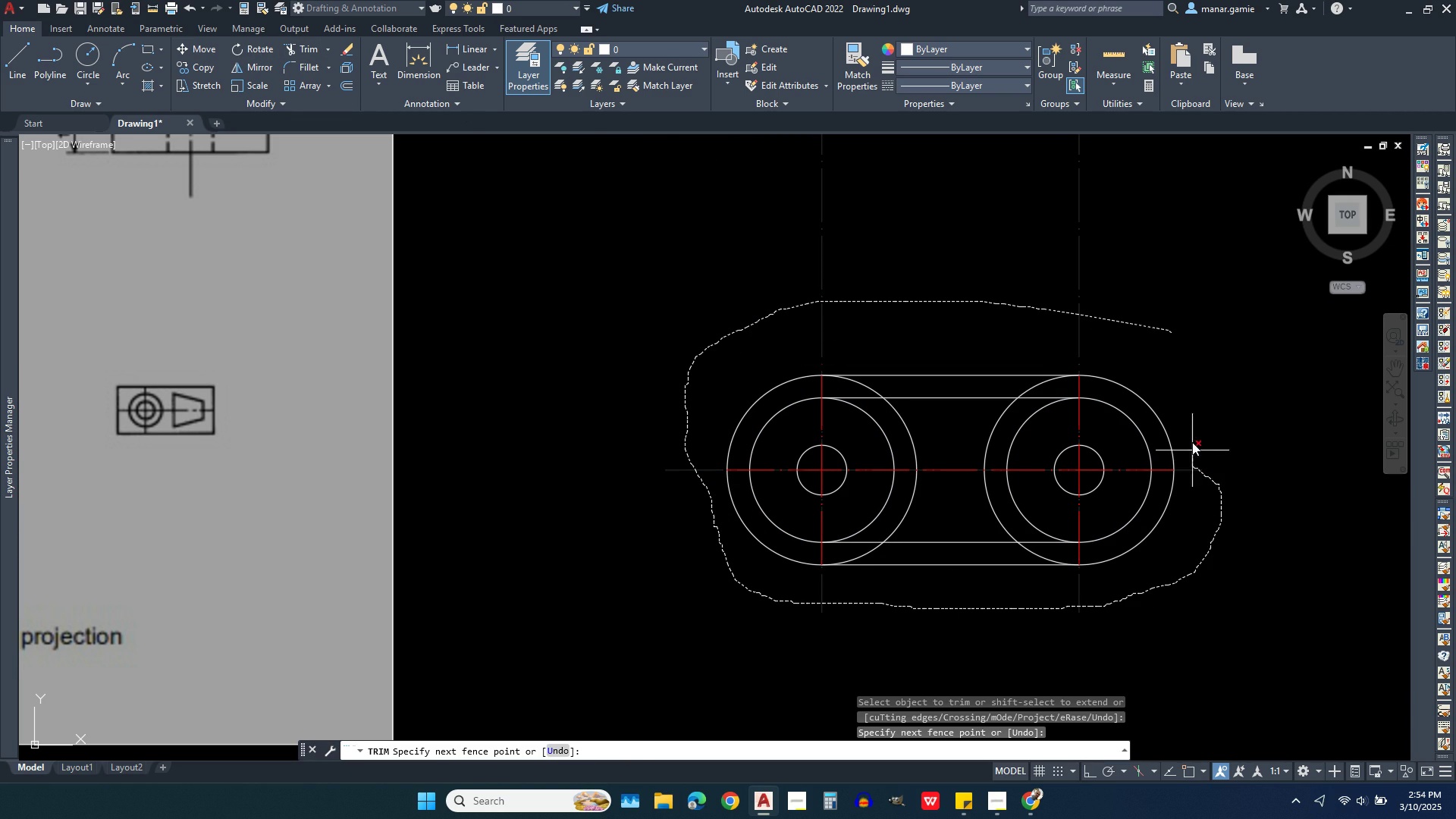 
wait(5.85)
 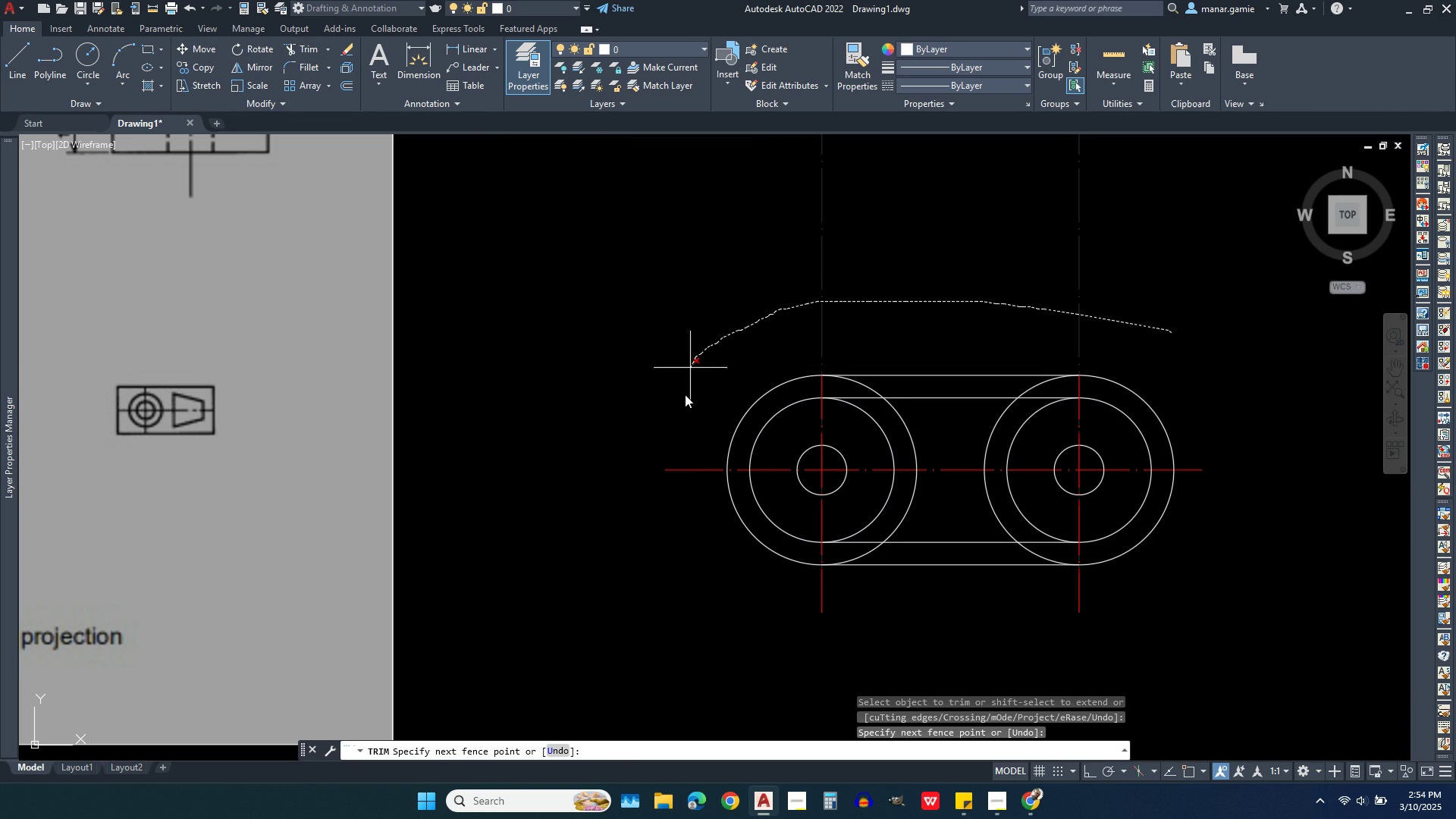 
right_click([1213, 387])
 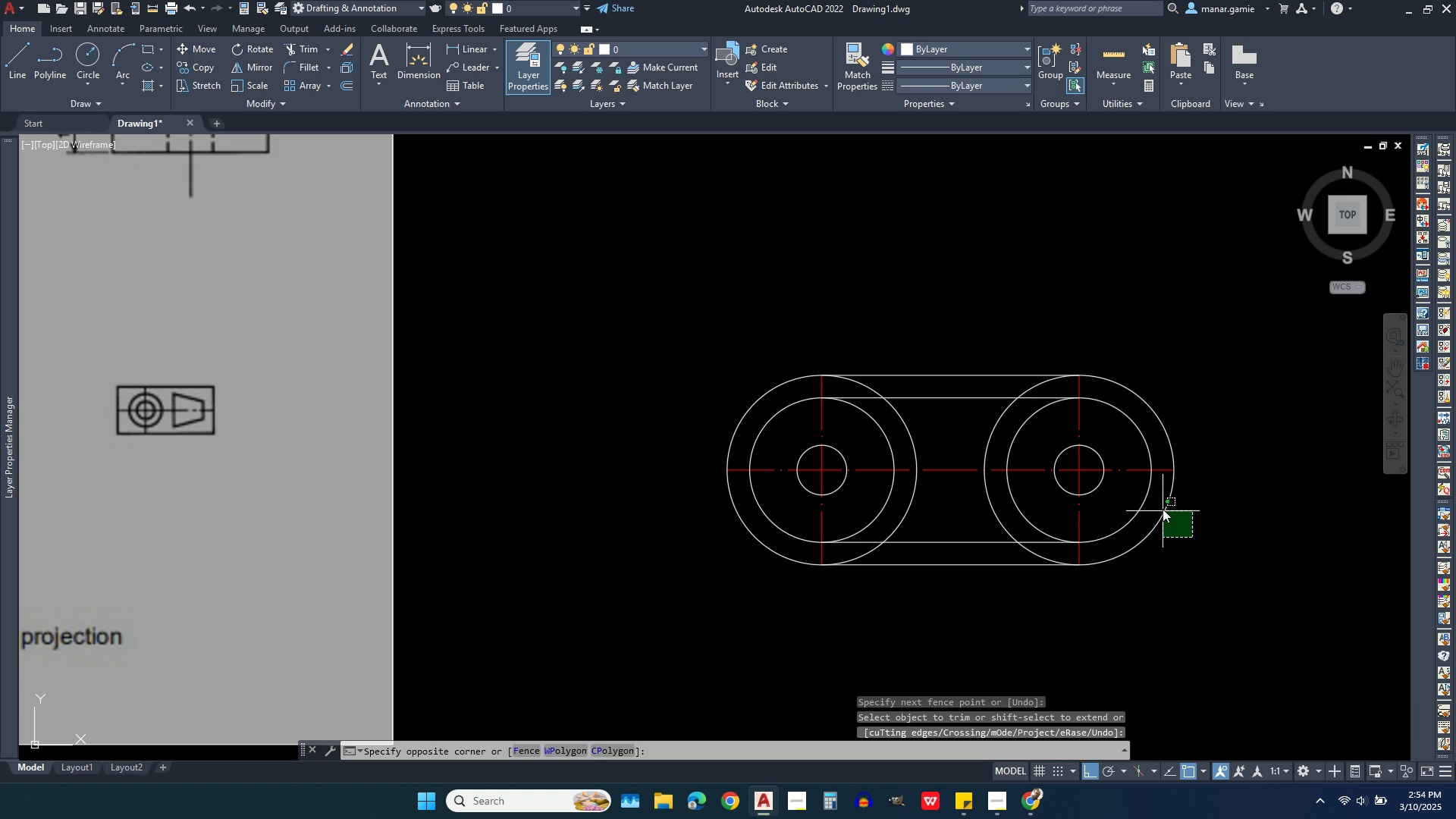 
left_click([1160, 509])
 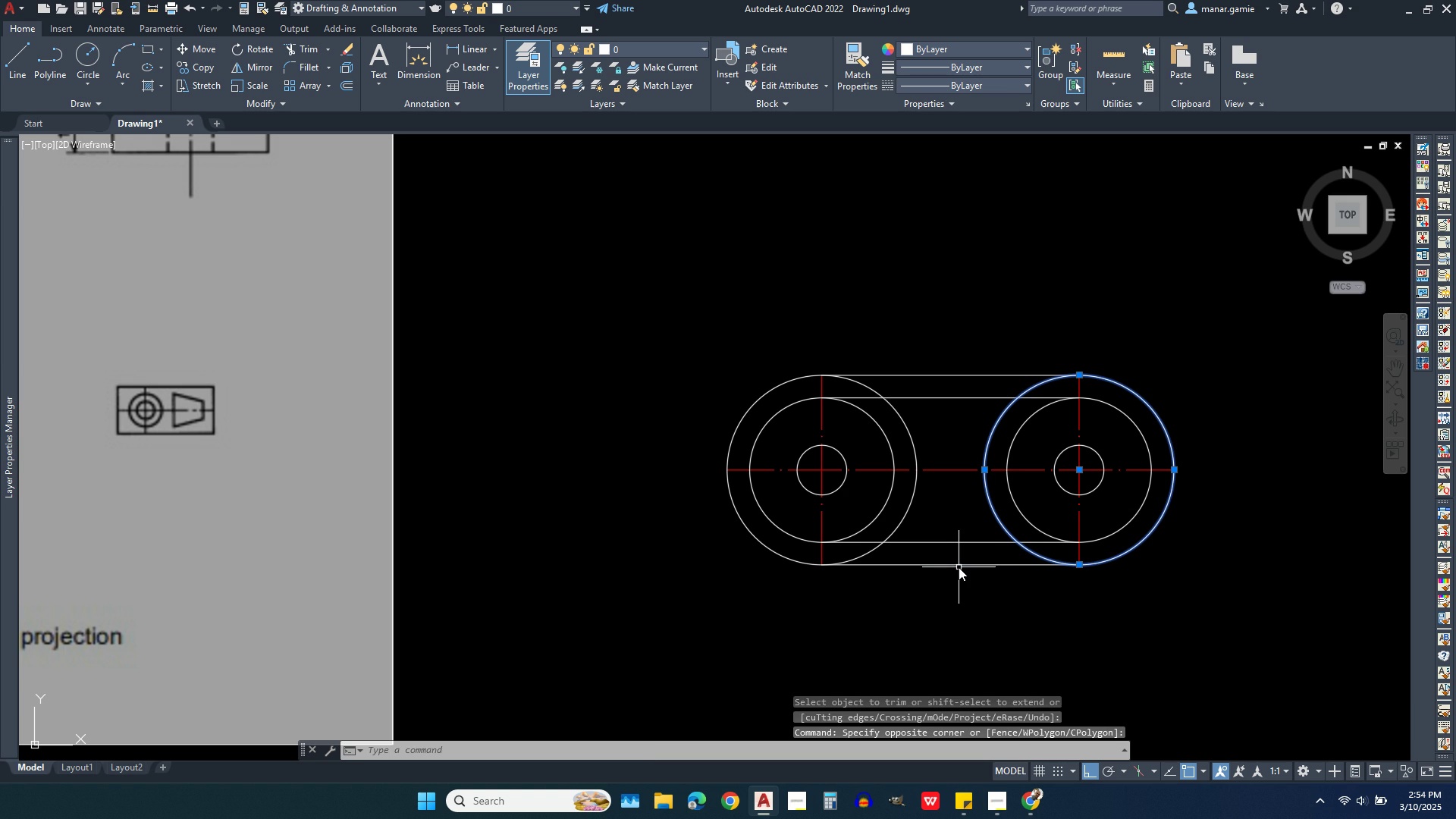 
left_click([959, 567])
 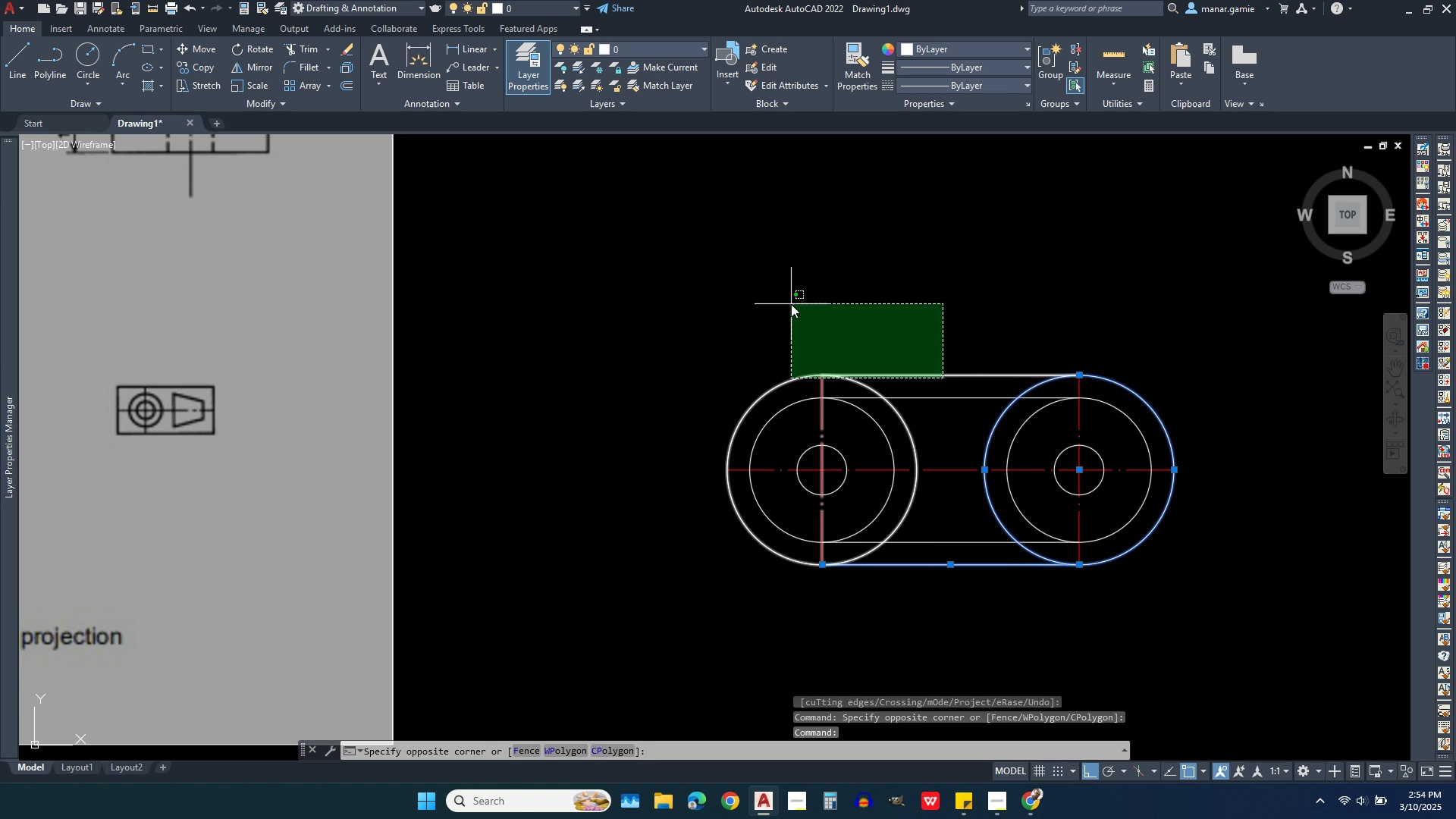 
left_click([908, 278])
 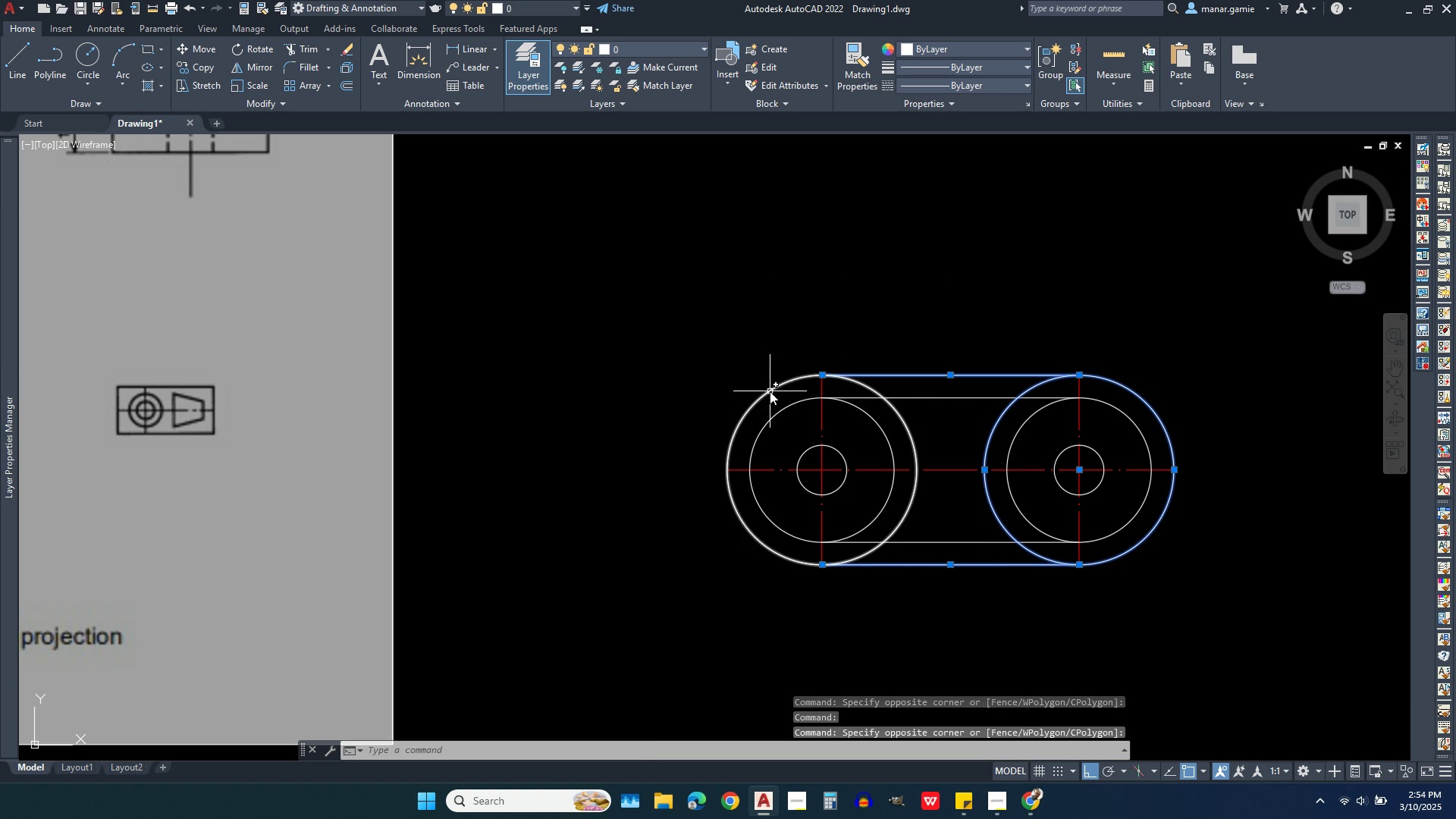 
left_click([770, 391])
 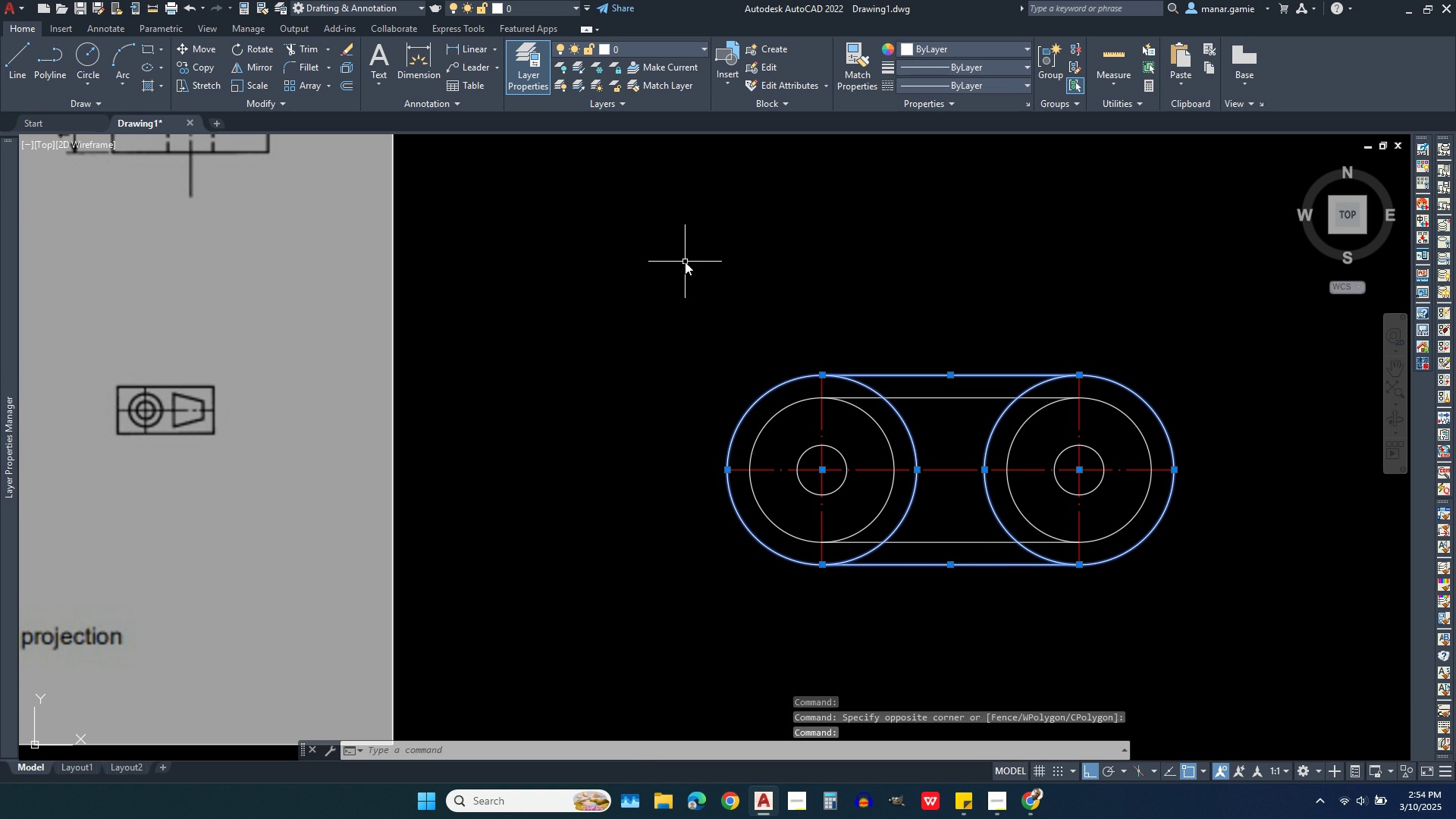 
key(Delete)
 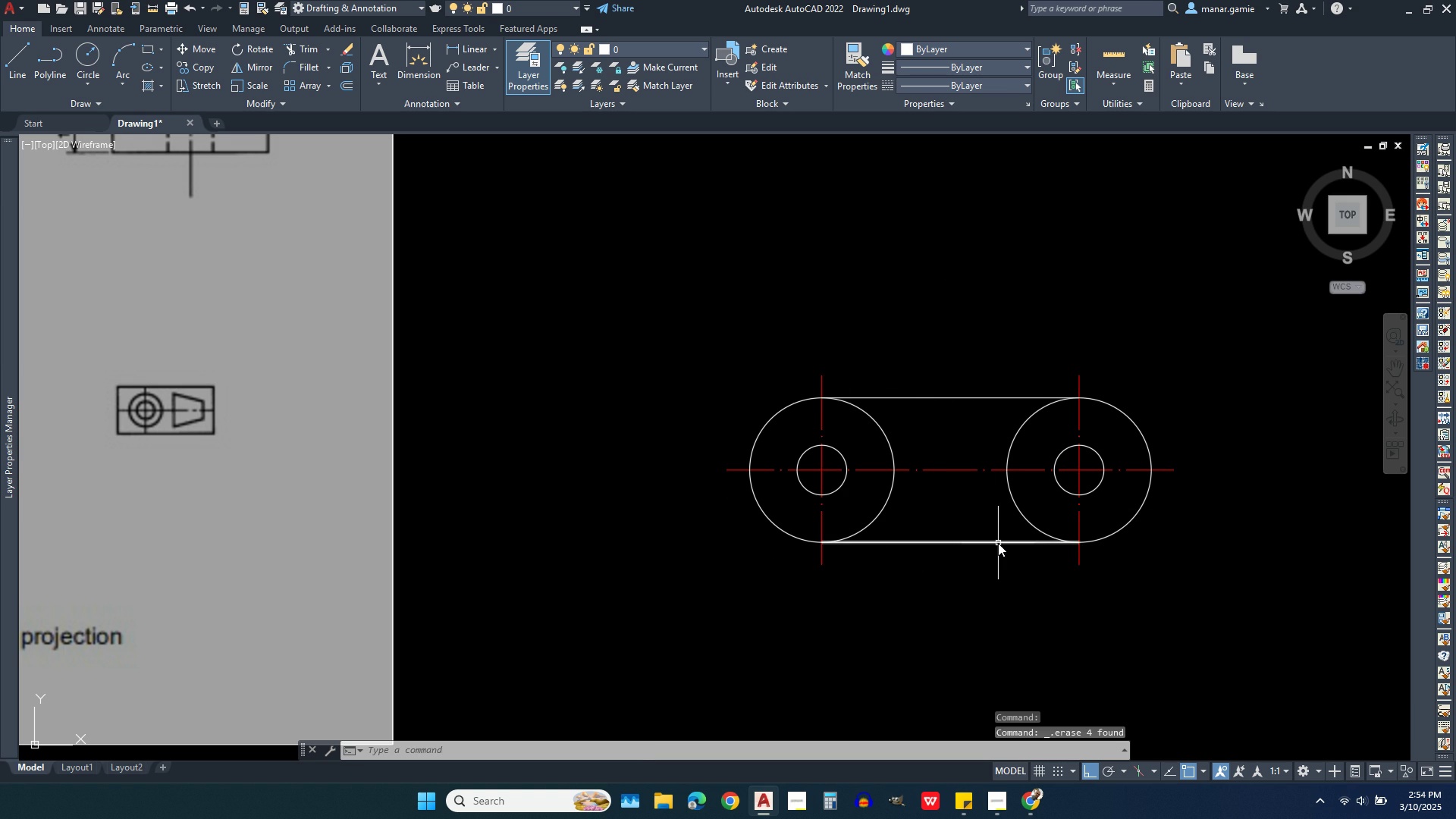 
scroll: coordinate [998, 543], scroll_direction: up, amount: 1.0
 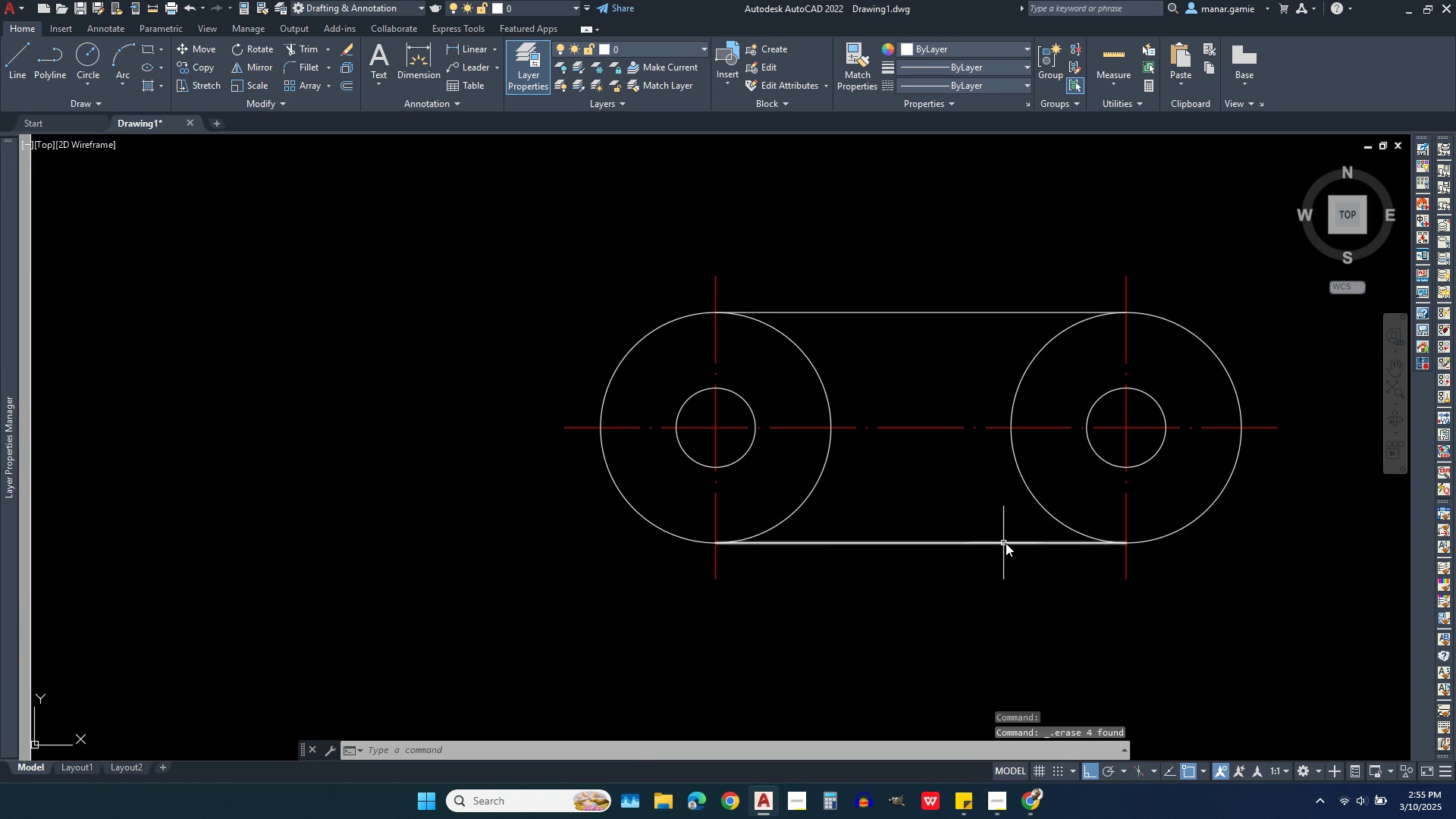 
scroll: coordinate [1006, 543], scroll_direction: down, amount: 2.0
 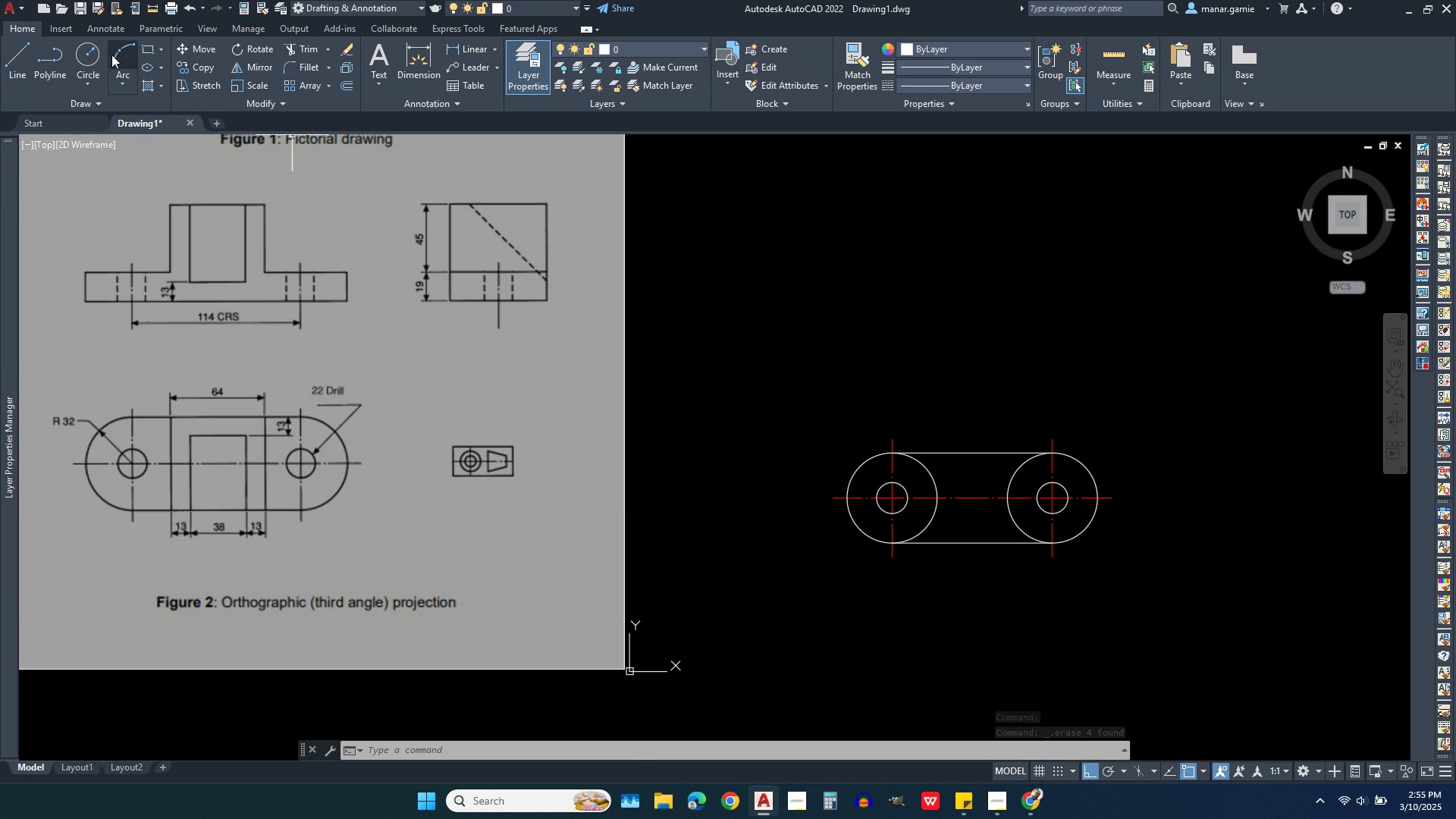 
left_click([19, 55])
 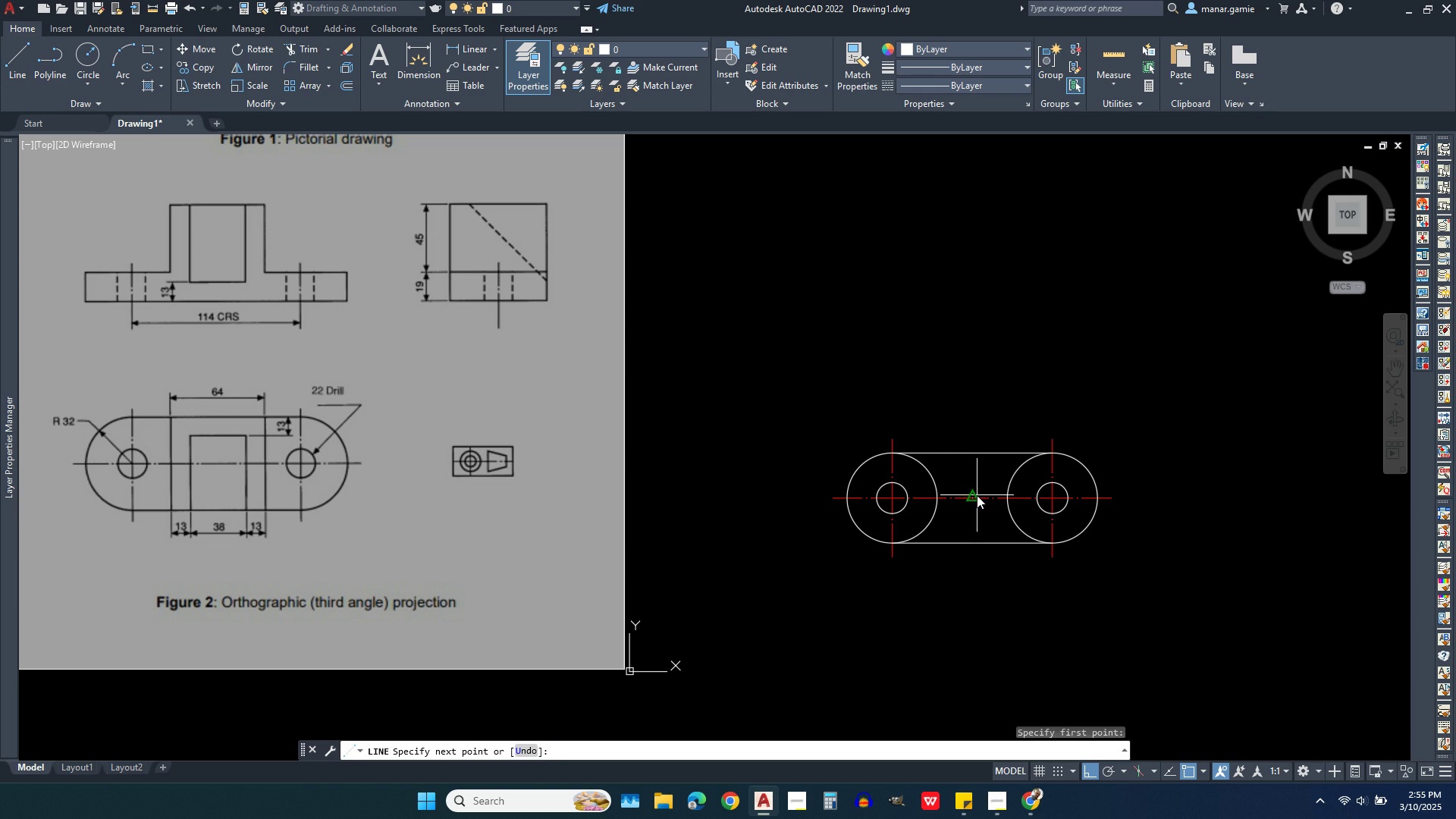 
left_click([977, 495])
 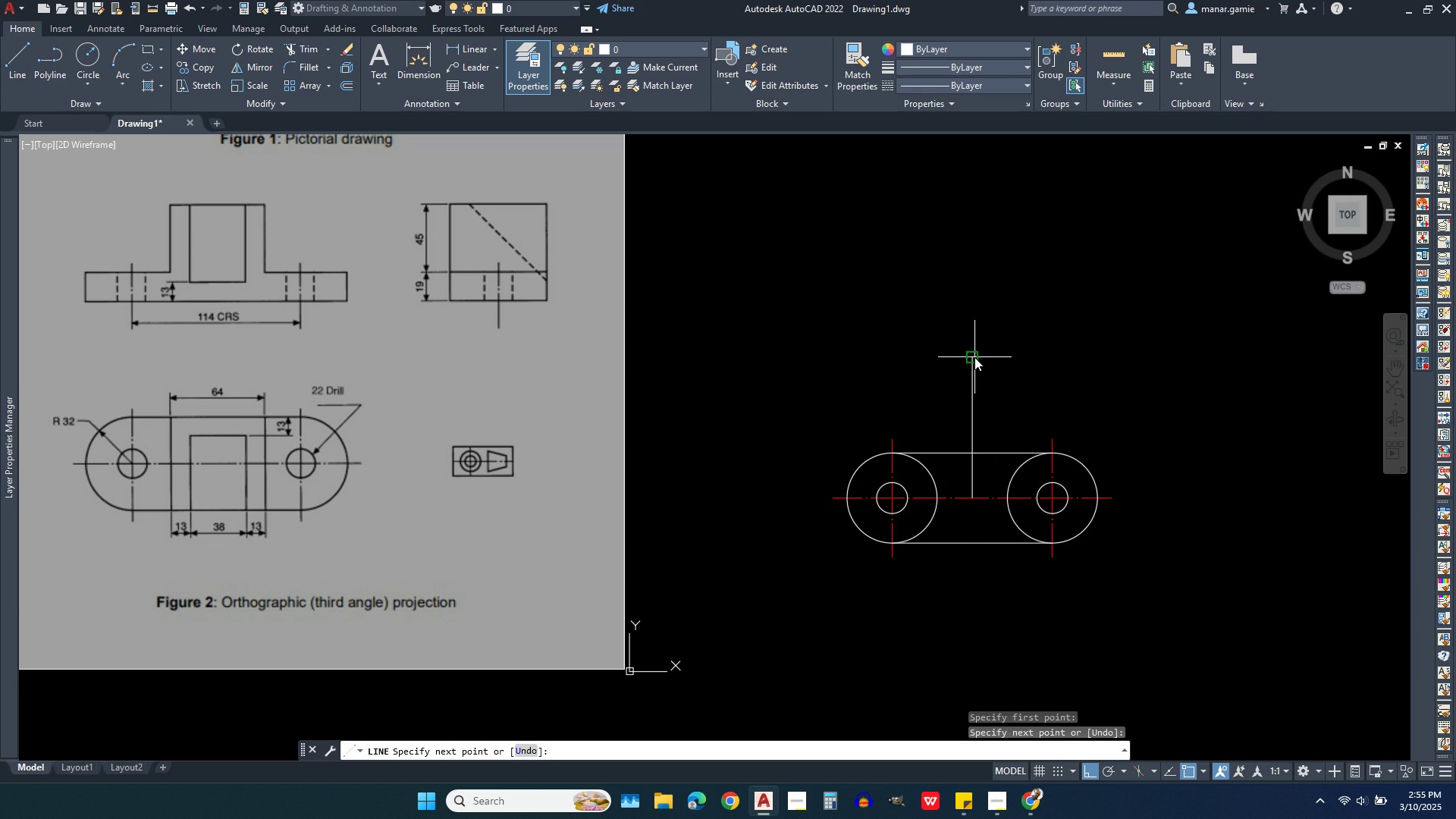 
left_click([974, 357])
 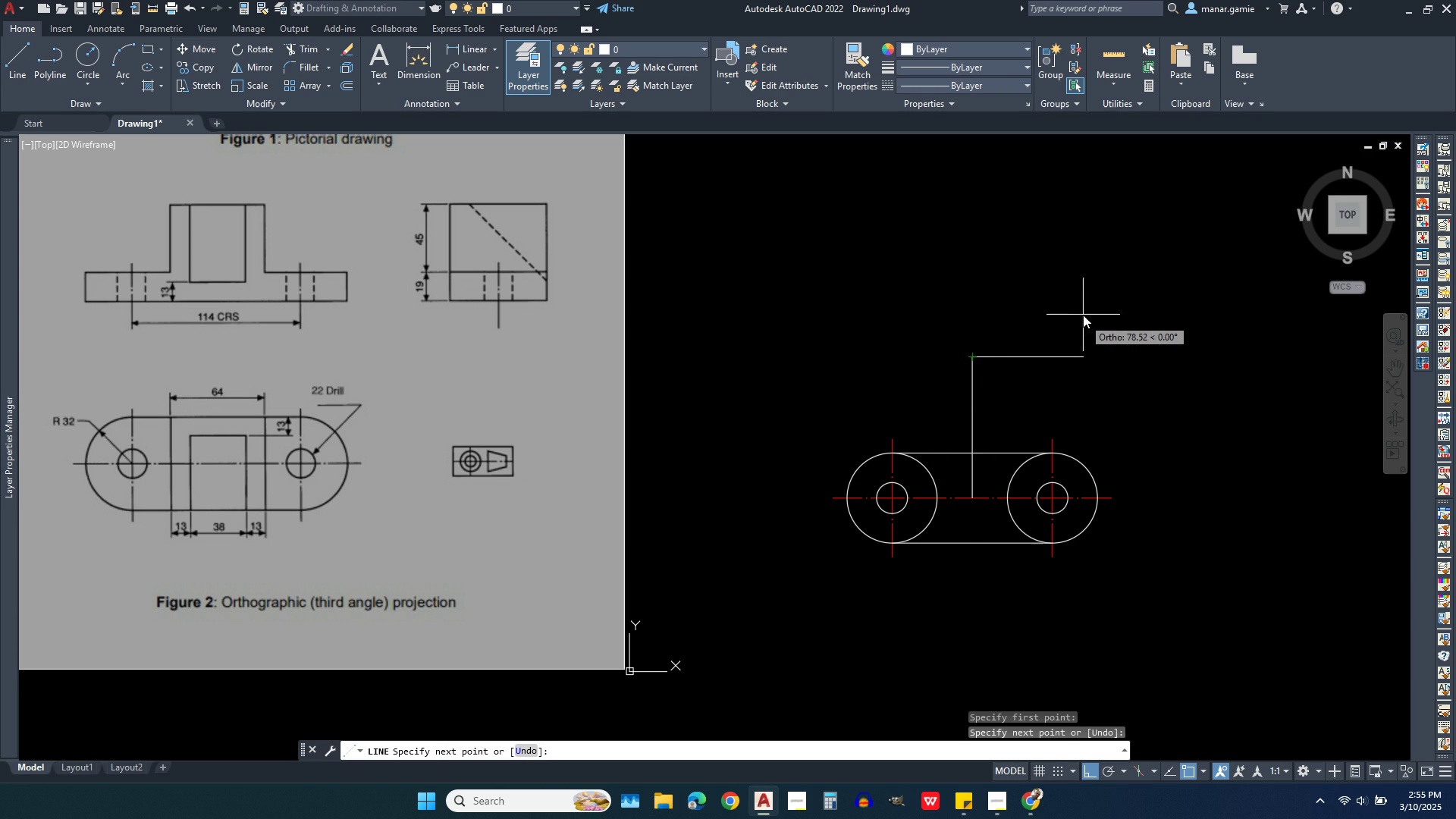 
right_click([1083, 315])
 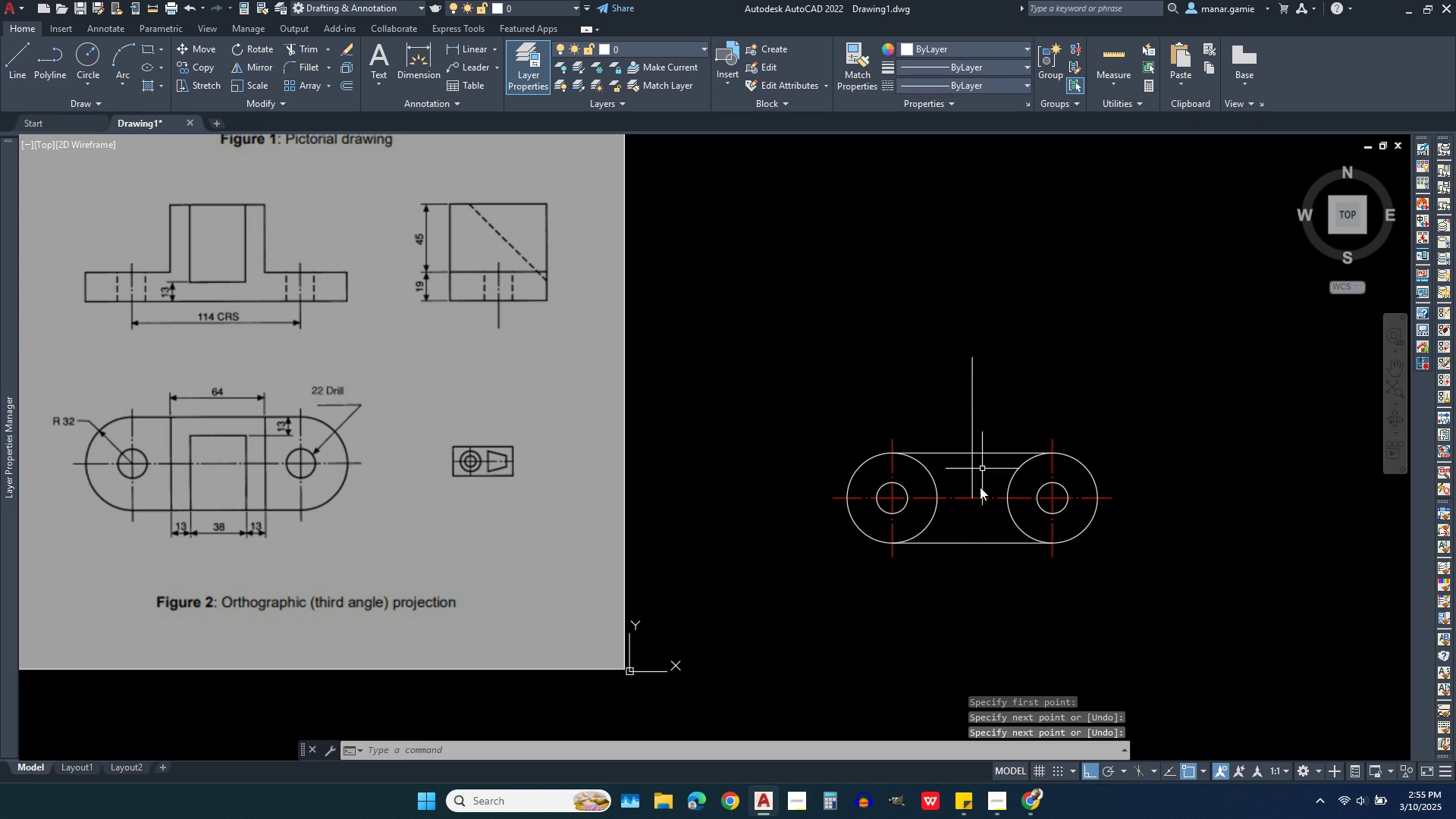 
scroll: coordinate [971, 516], scroll_direction: up, amount: 2.0
 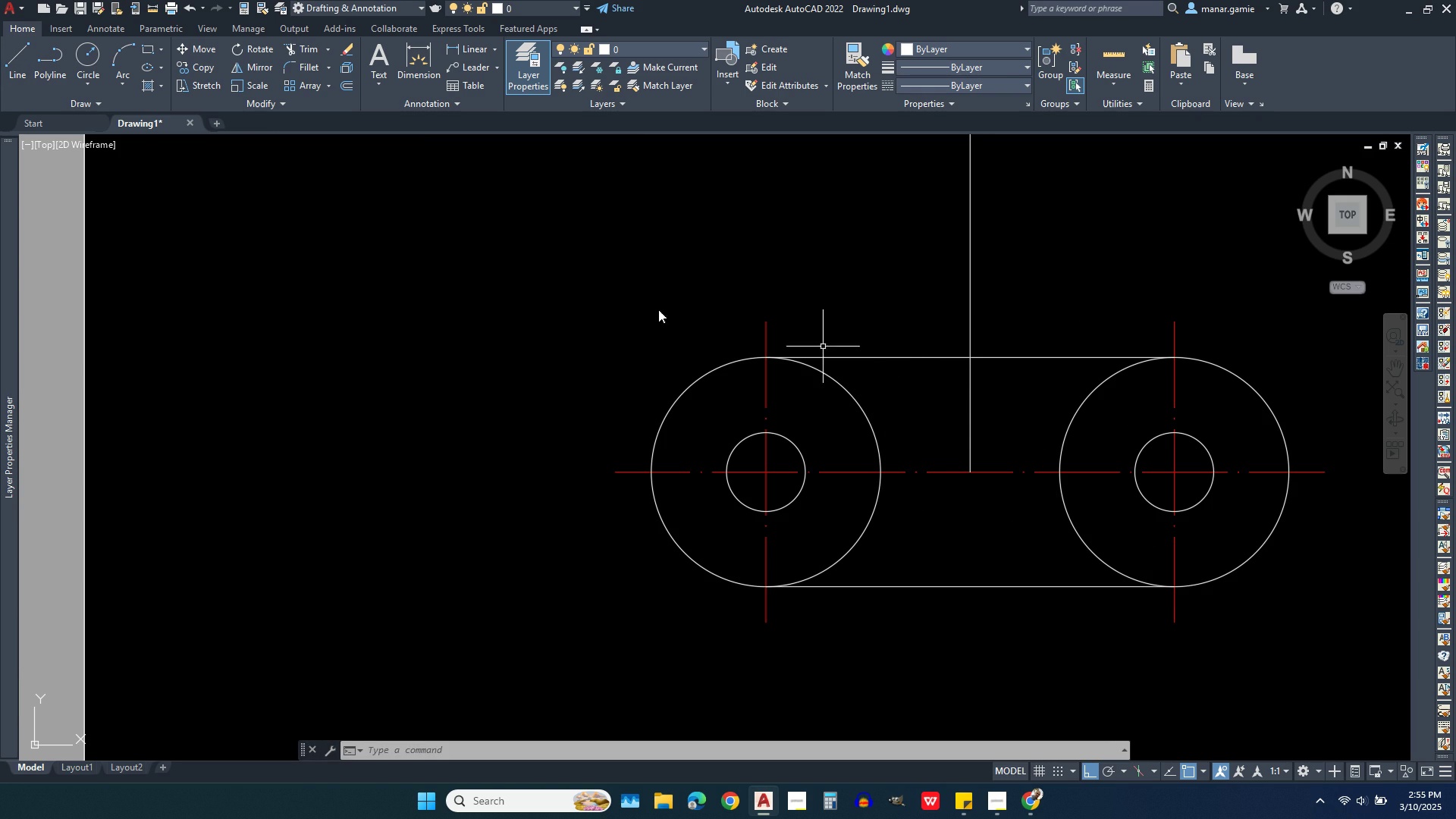 
wait(7.03)
 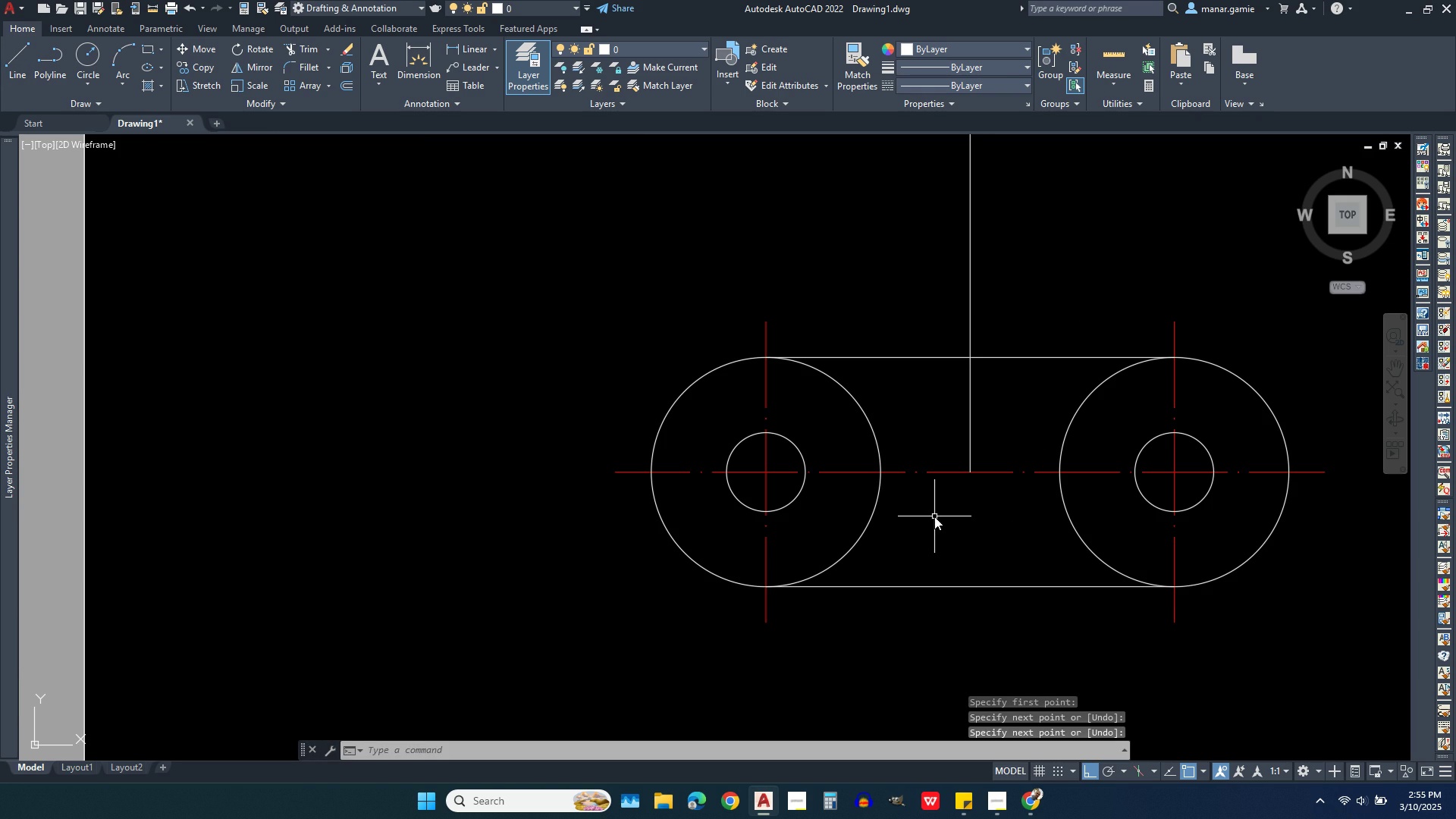 
left_click([24, 46])
 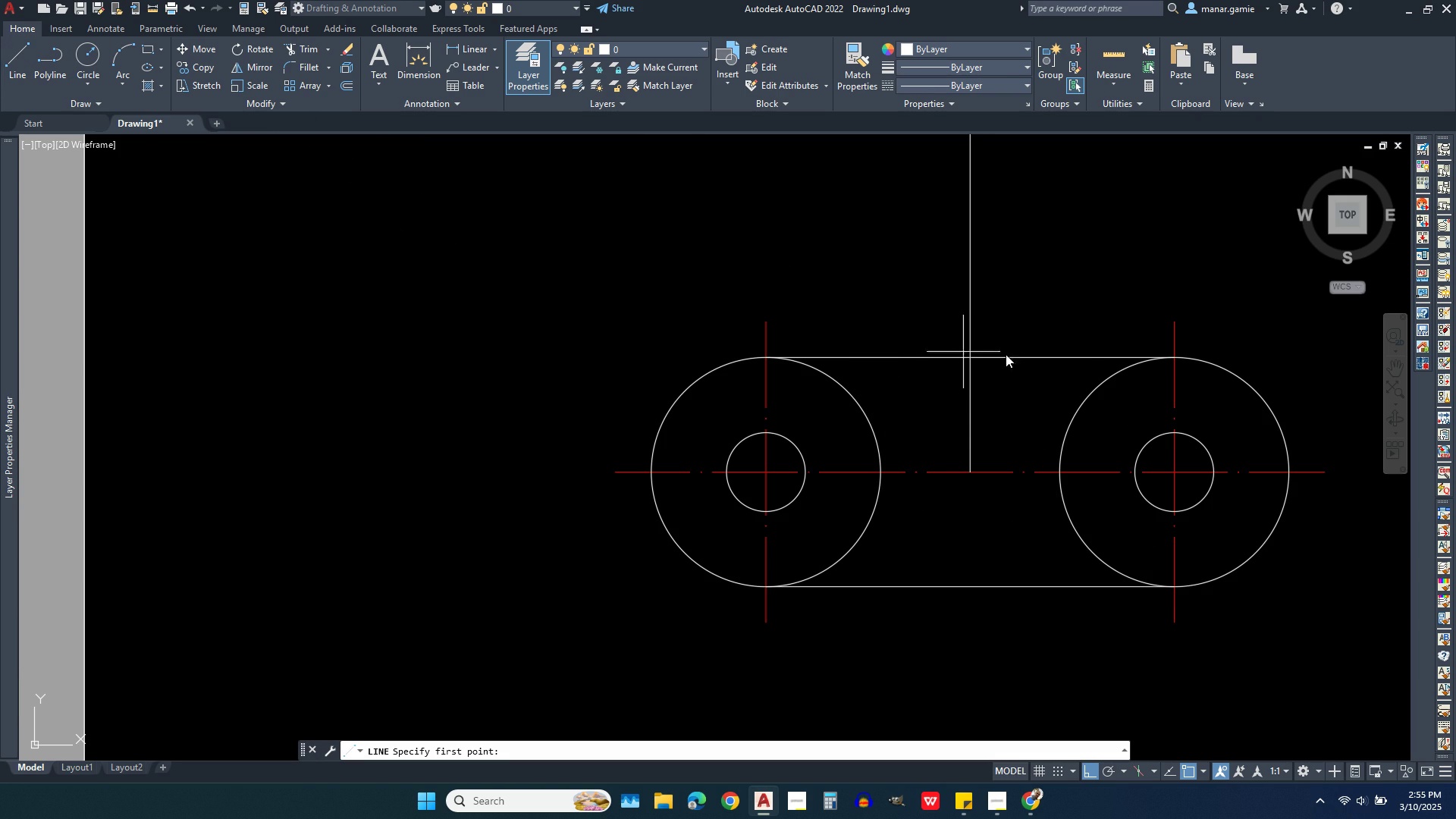 
scroll: coordinate [1085, 352], scroll_direction: down, amount: 2.0
 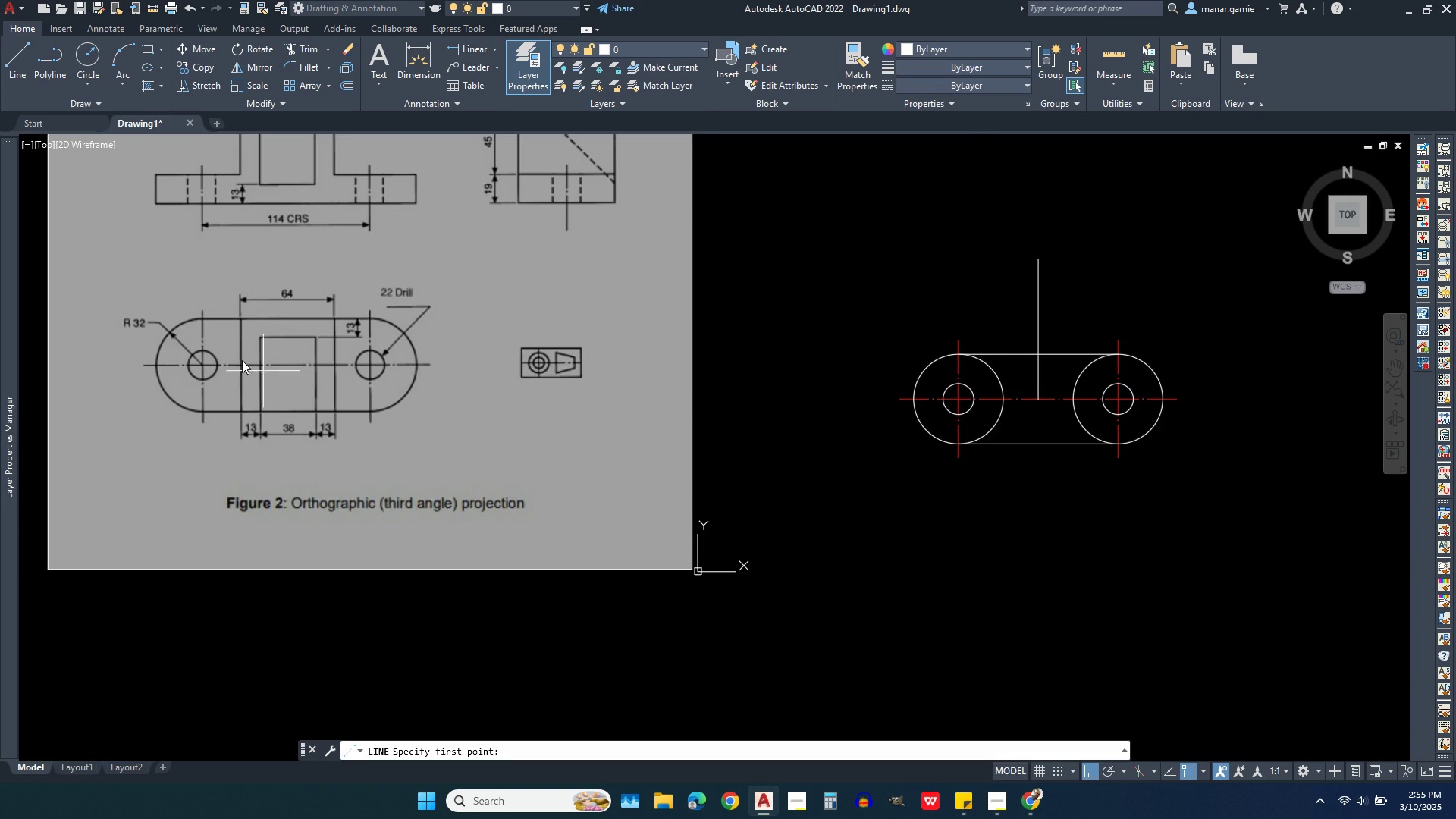 
scroll: coordinate [228, 320], scroll_direction: up, amount: 3.0
 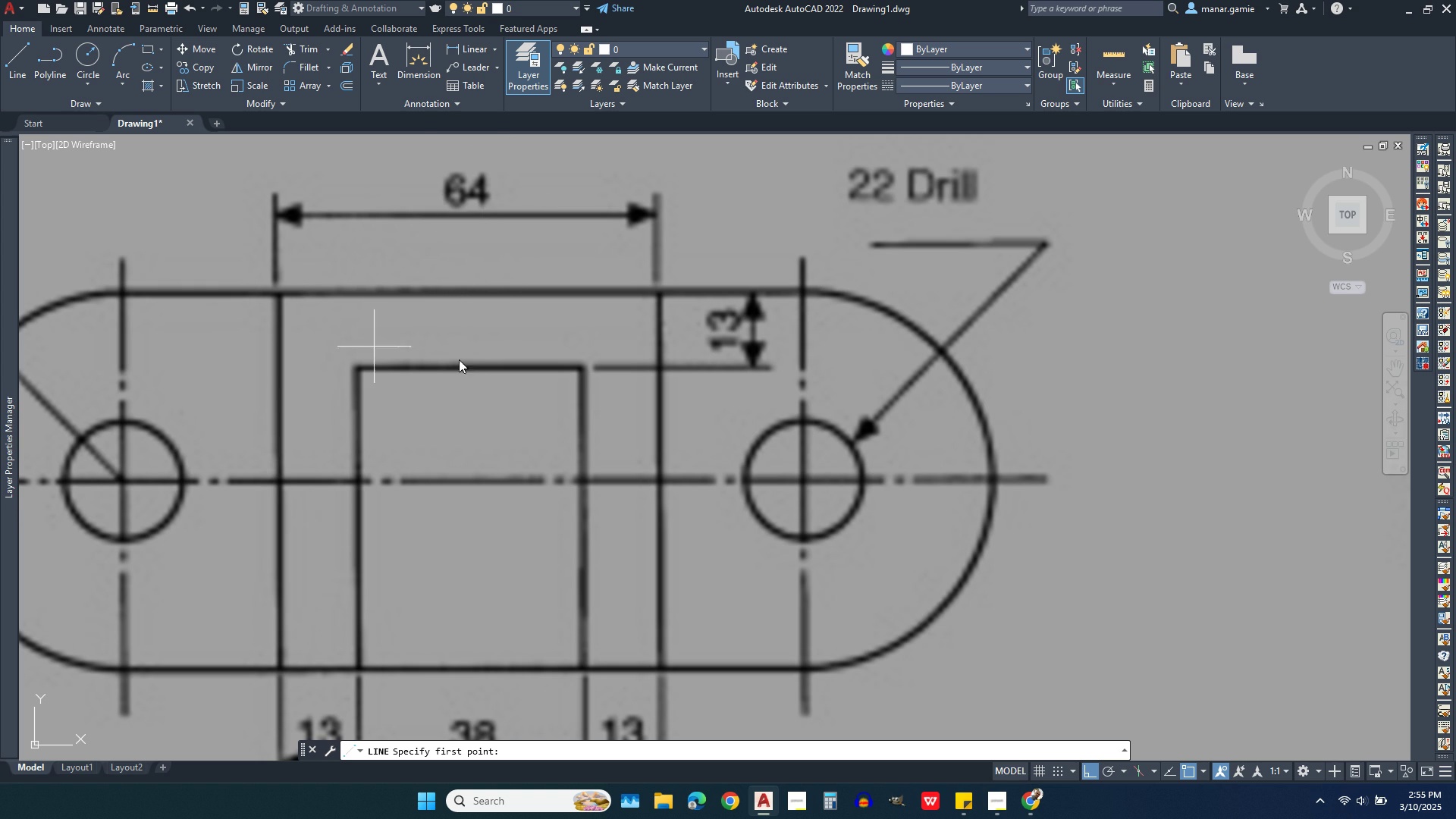 
wait(6.54)
 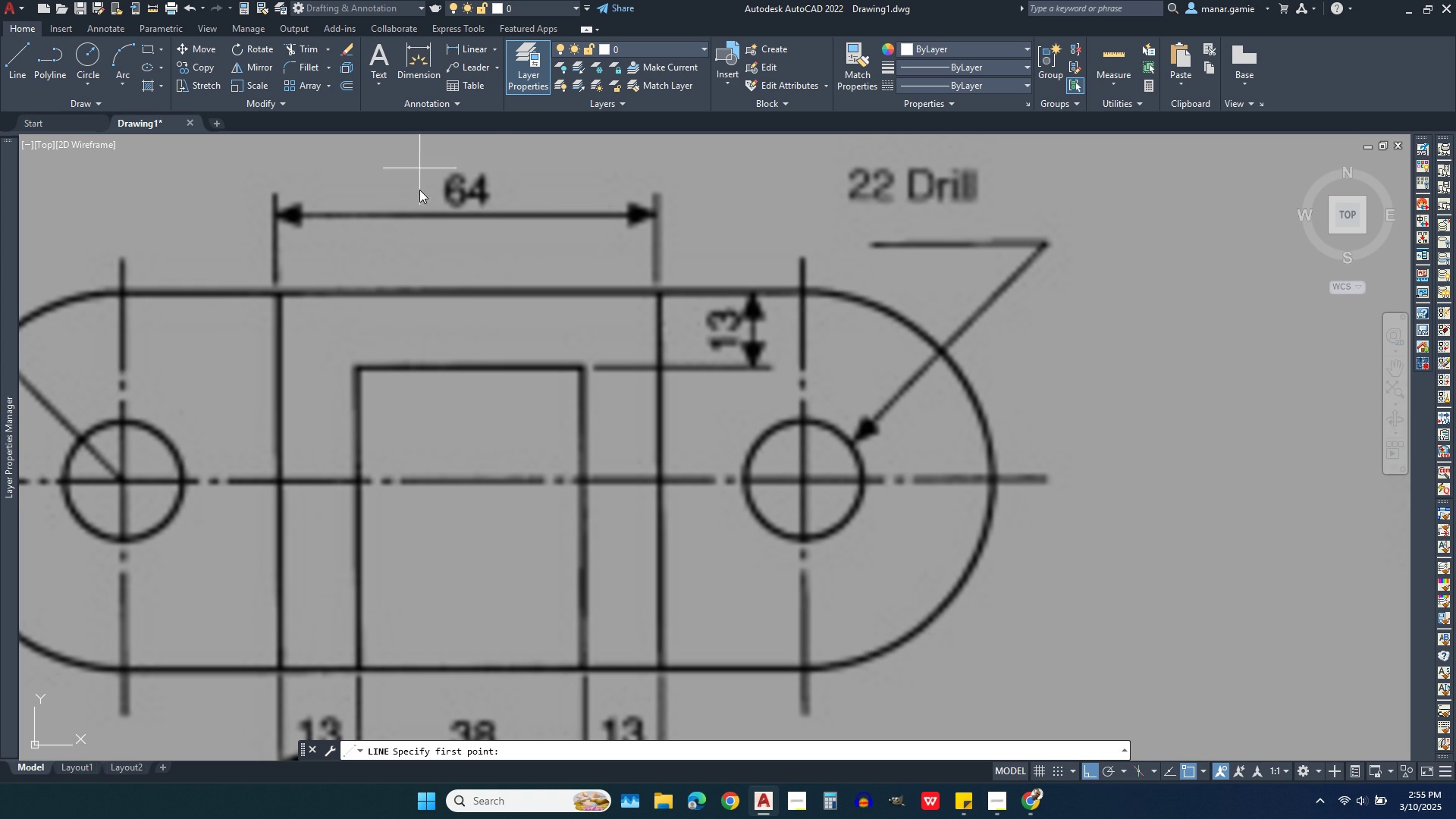 
scroll: coordinate [379, 290], scroll_direction: down, amount: 4.0
 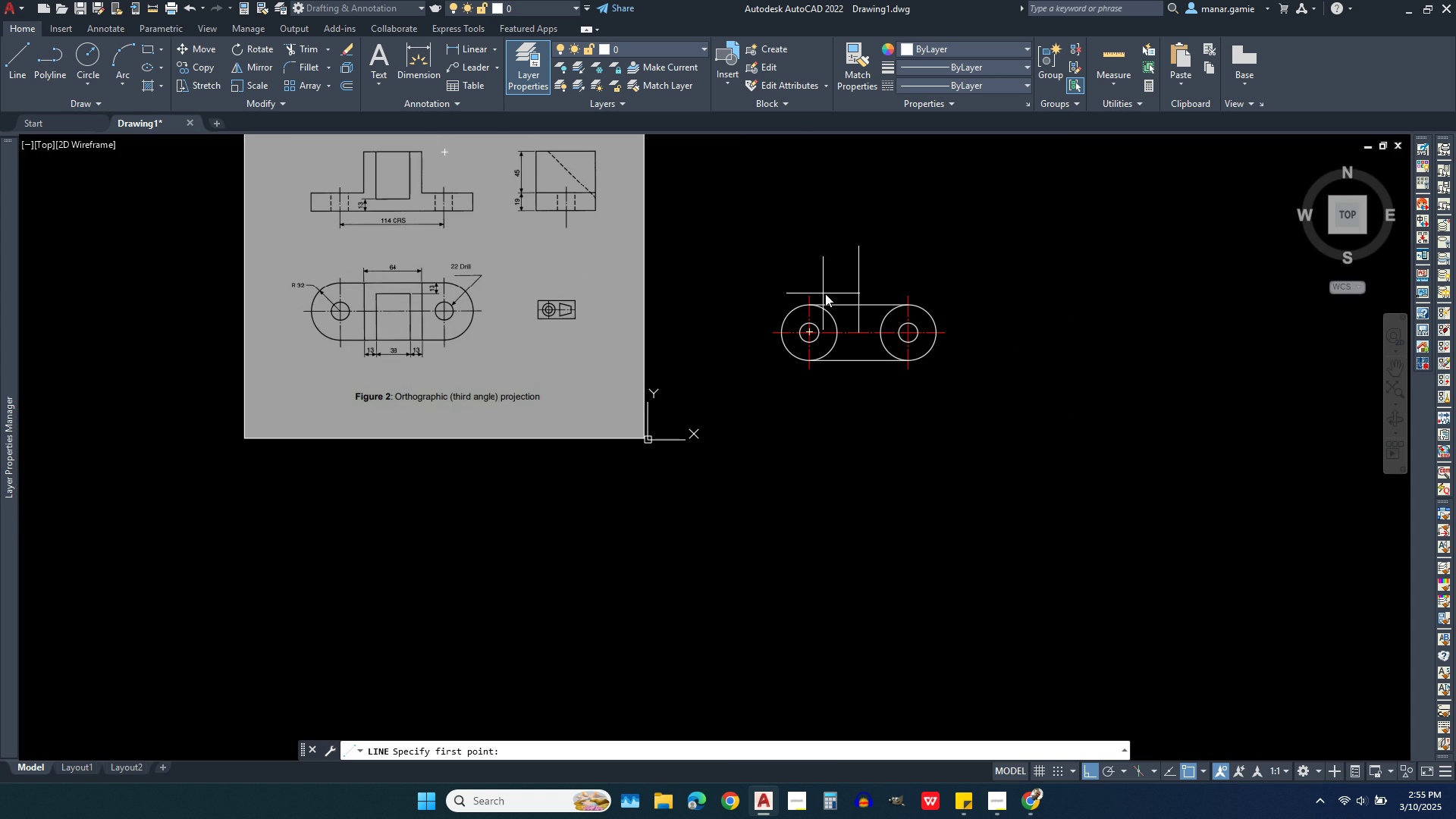 
scroll: coordinate [897, 306], scroll_direction: up, amount: 3.0
 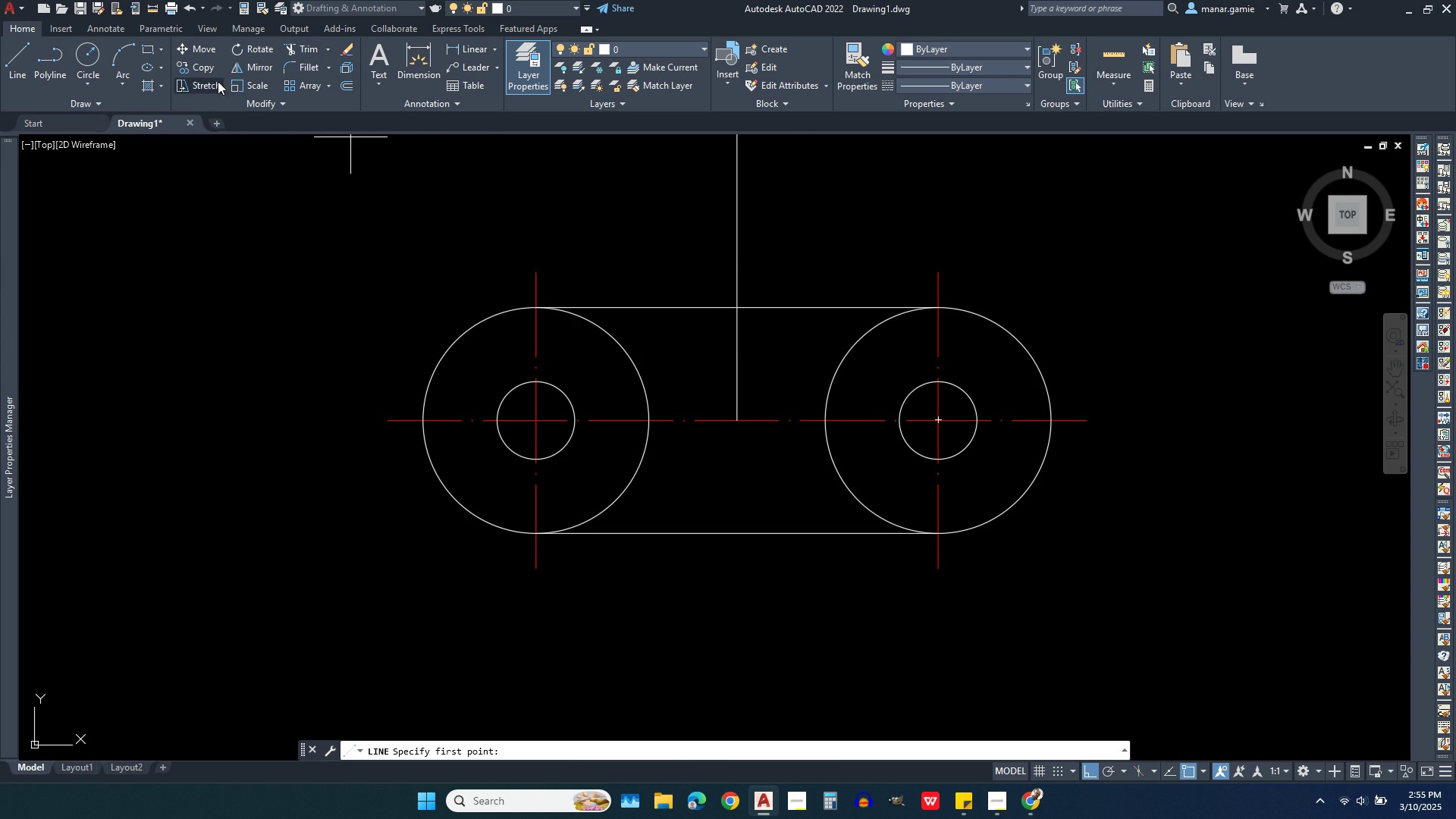 
wait(5.92)
 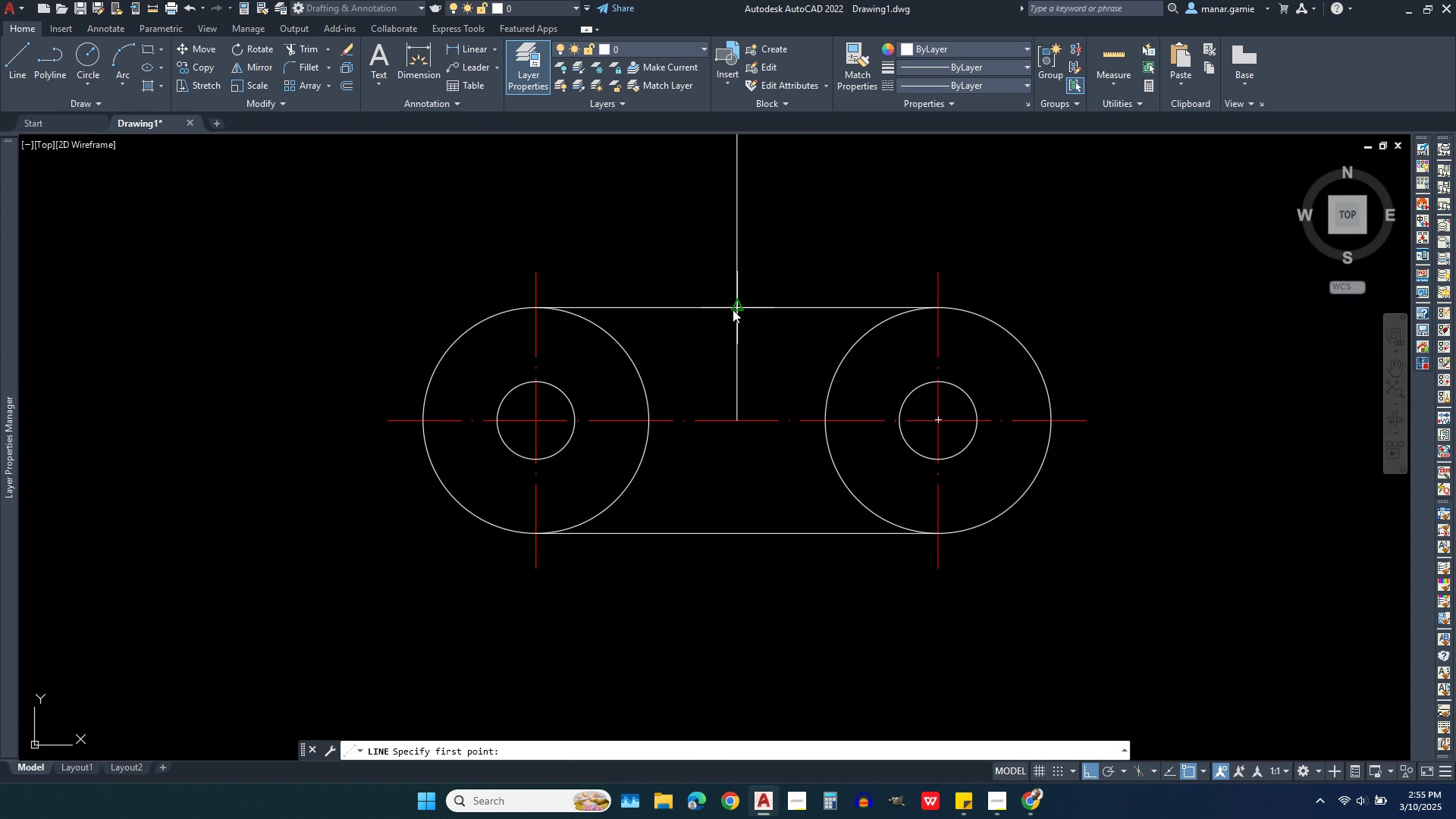 
left_click([46, 81])
 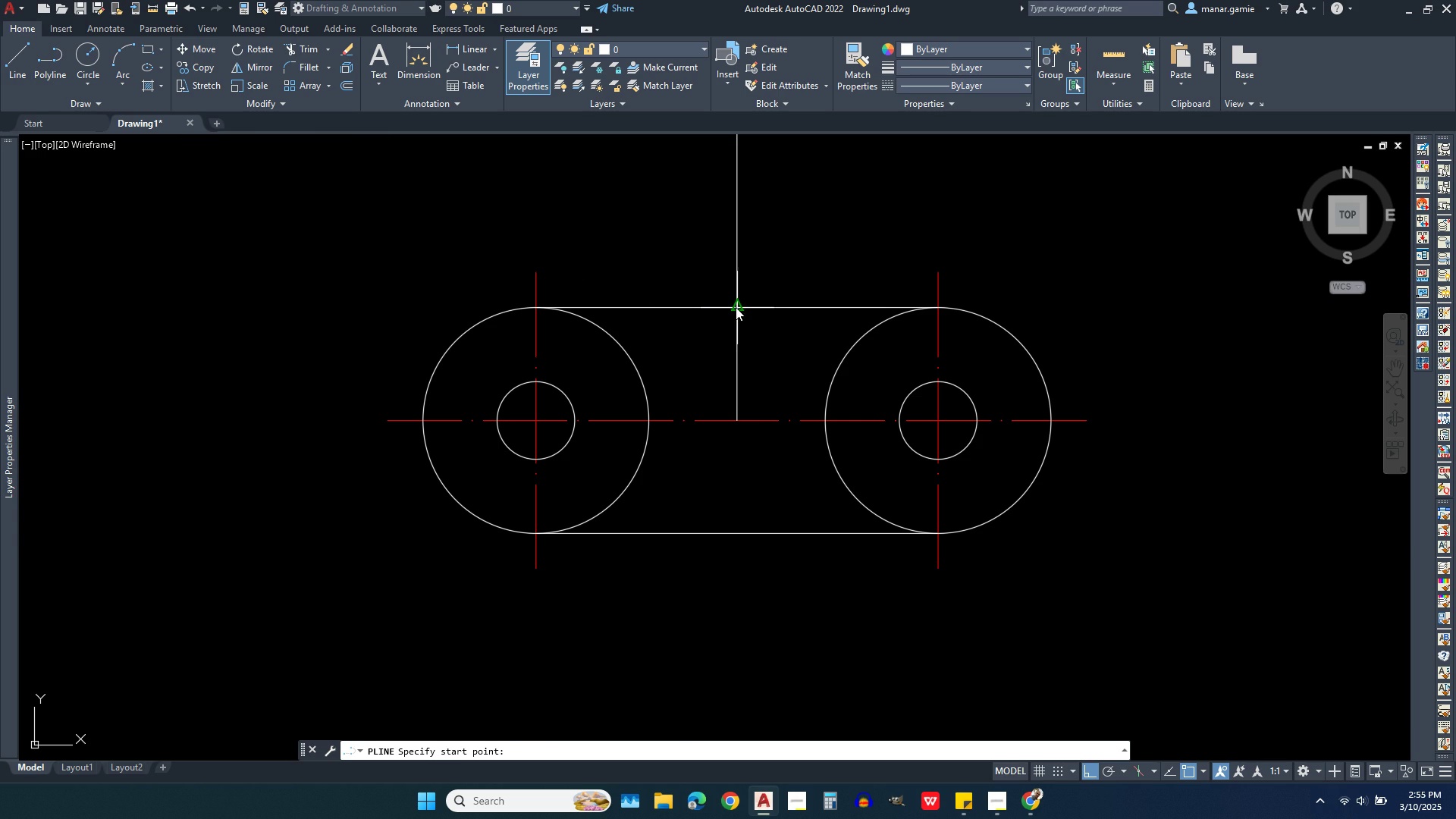 
left_click([736, 307])
 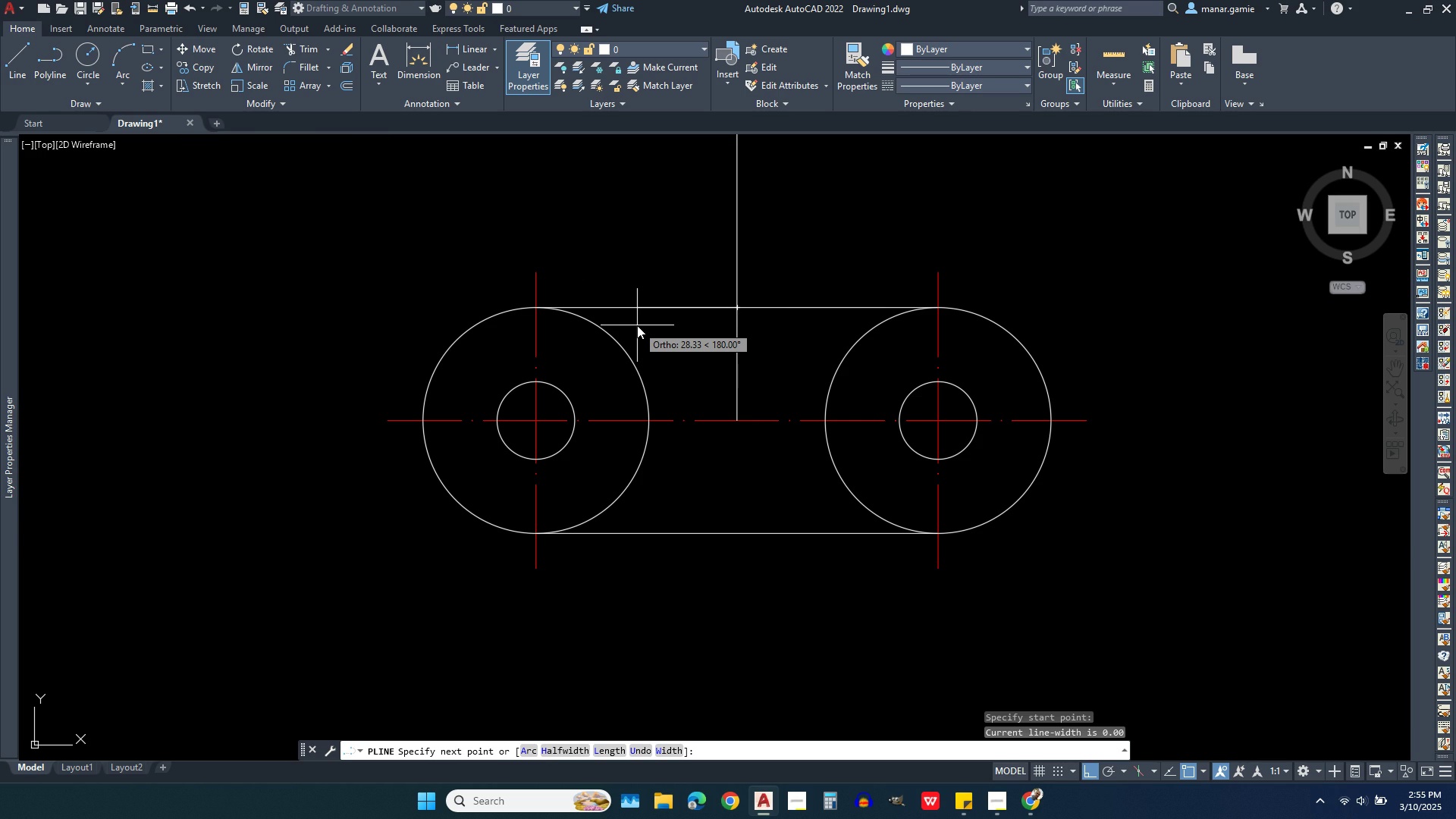 
type(32)
 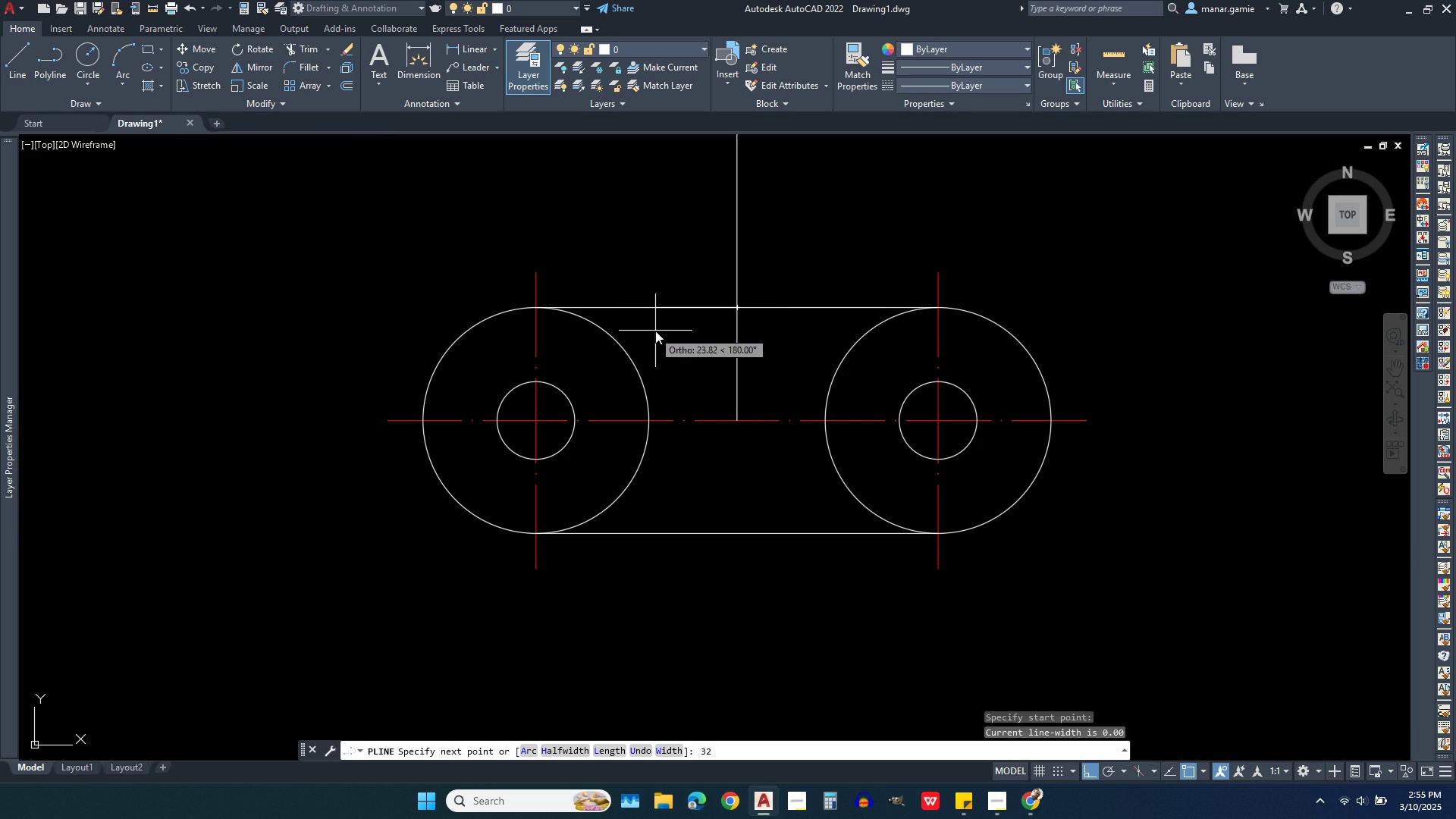 
key(Enter)
 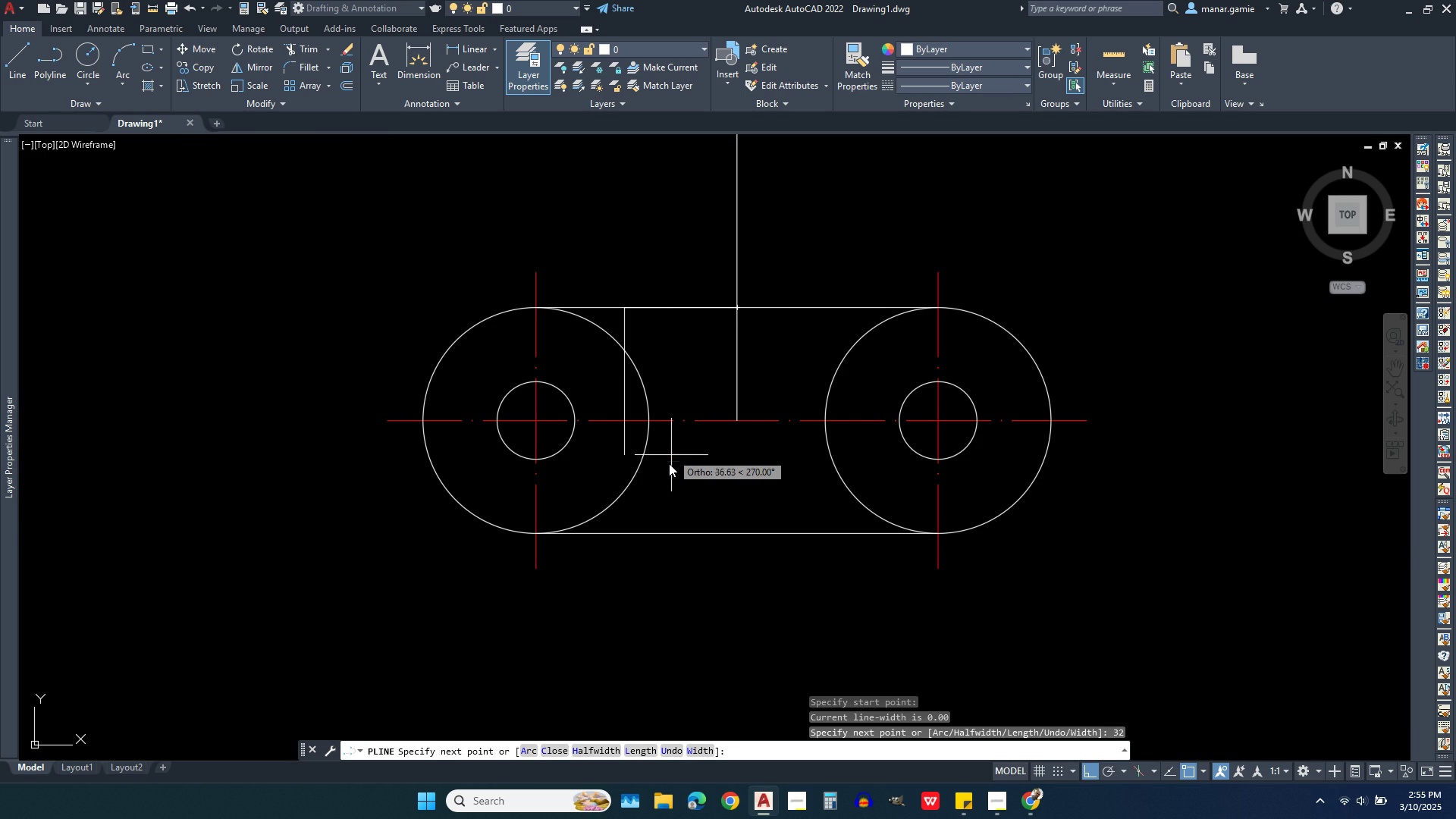 
mouse_move([664, 490])
 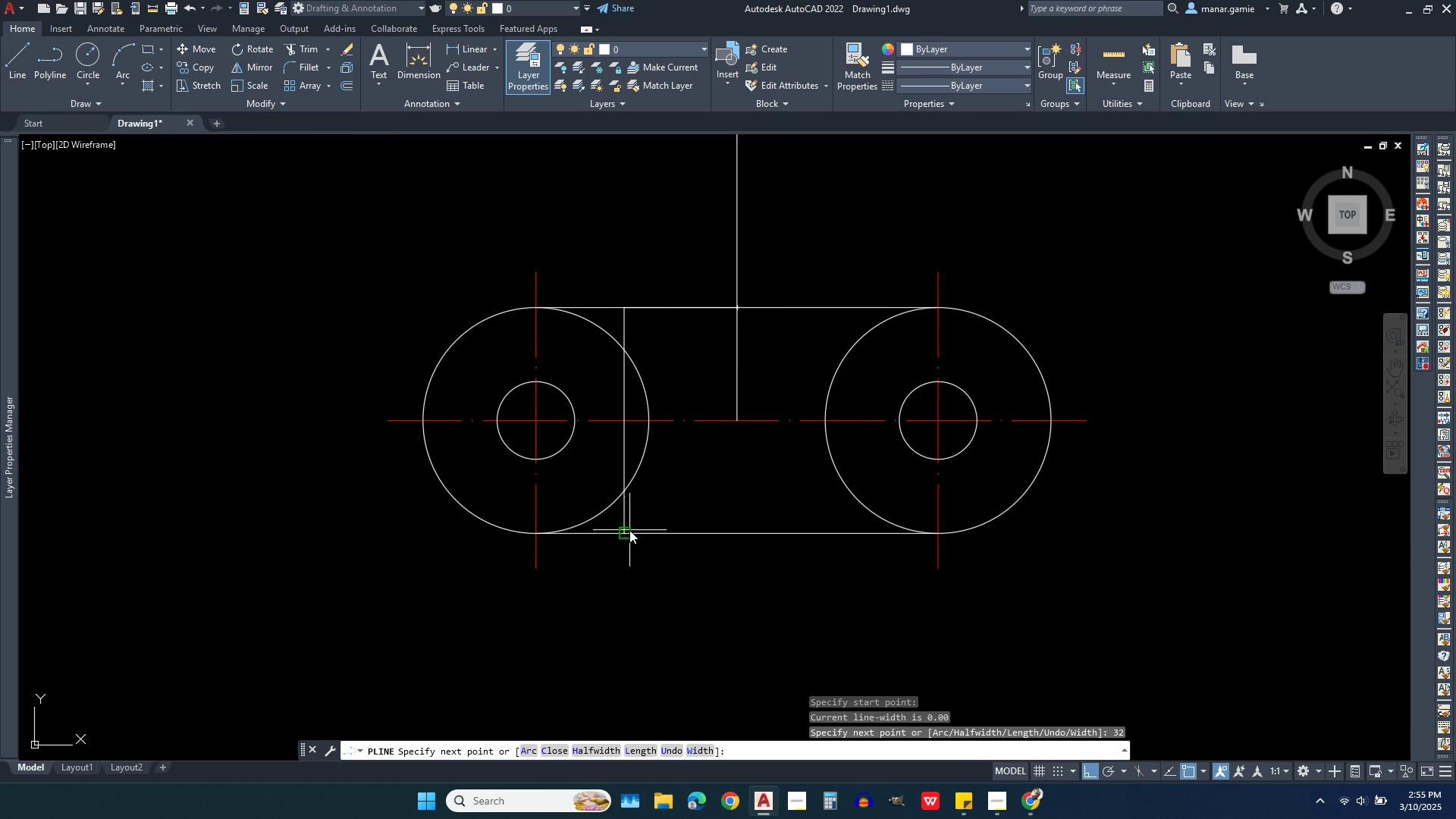 
left_click([629, 530])
 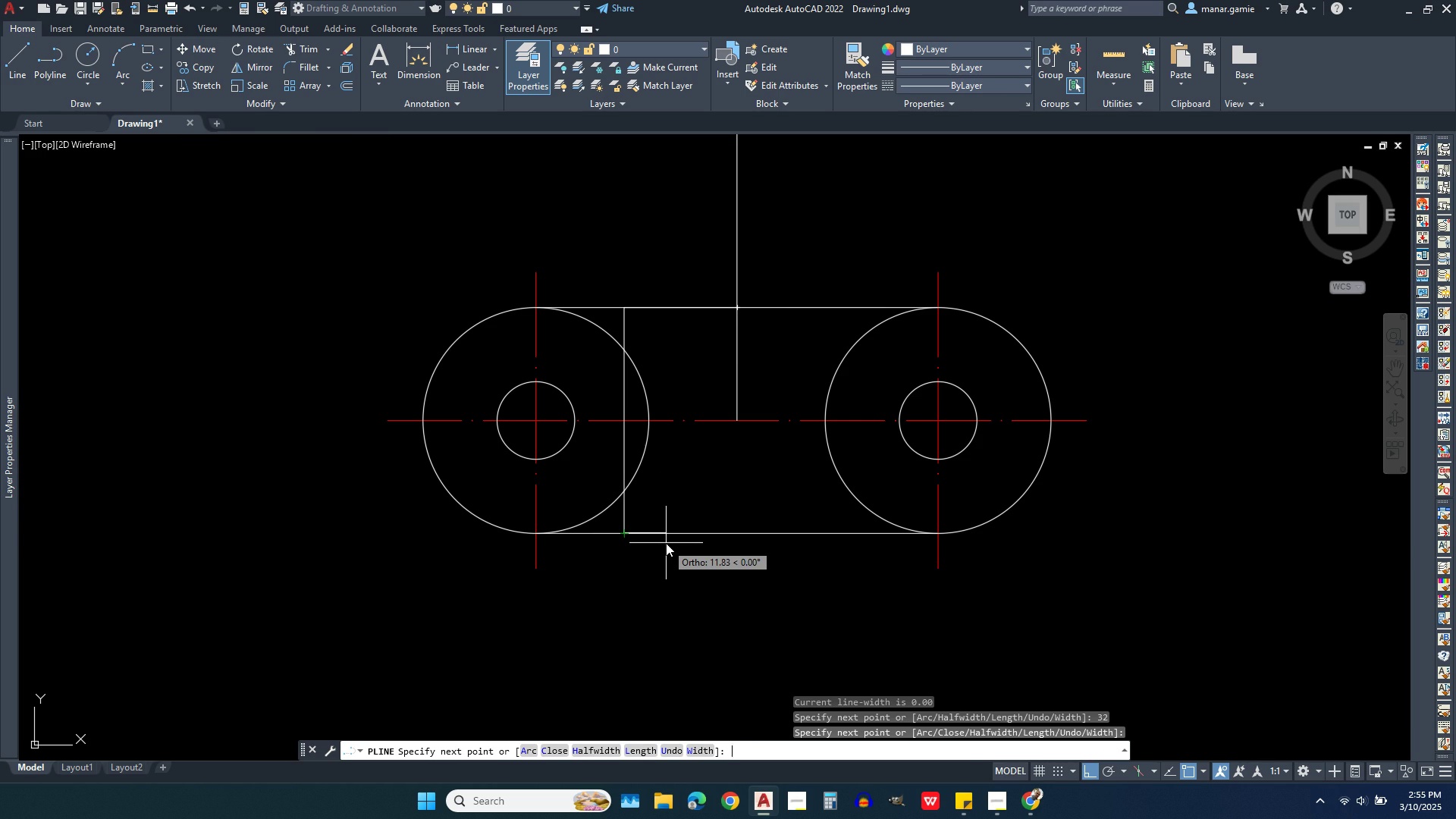 
type(13)